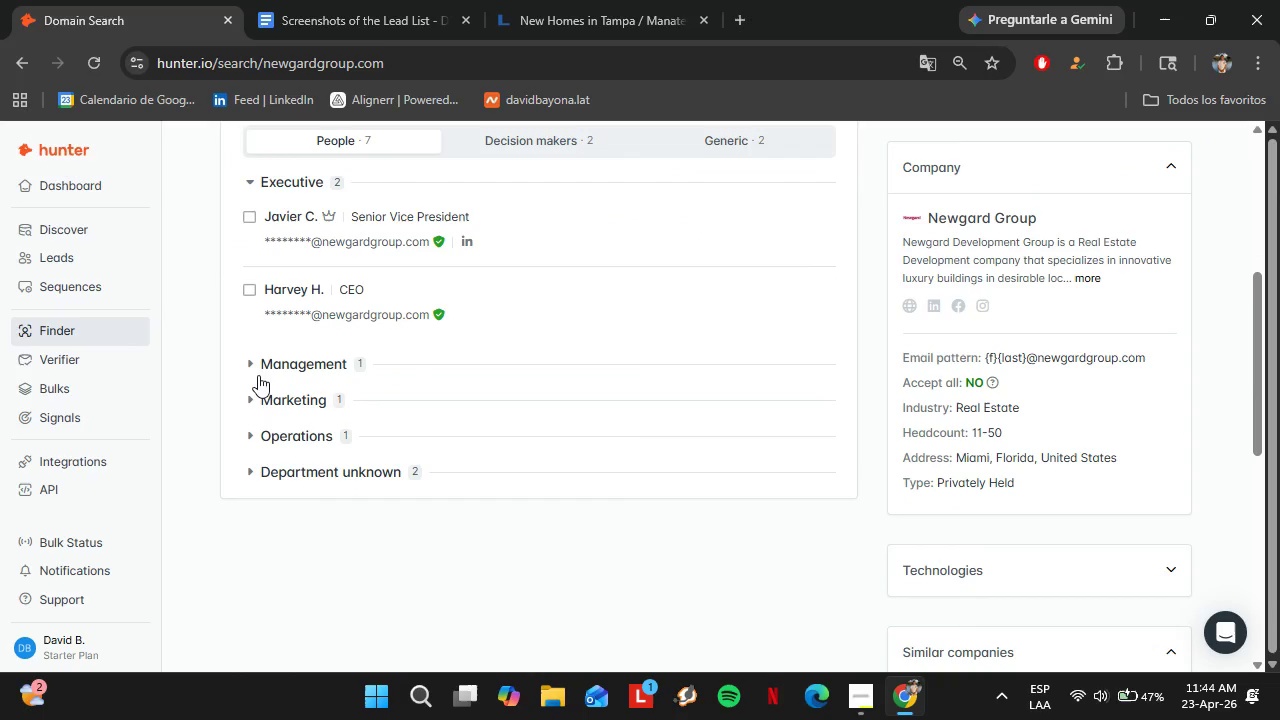 
left_click_drag(start_coordinate=[258, 373], to_coordinate=[258, 382])
 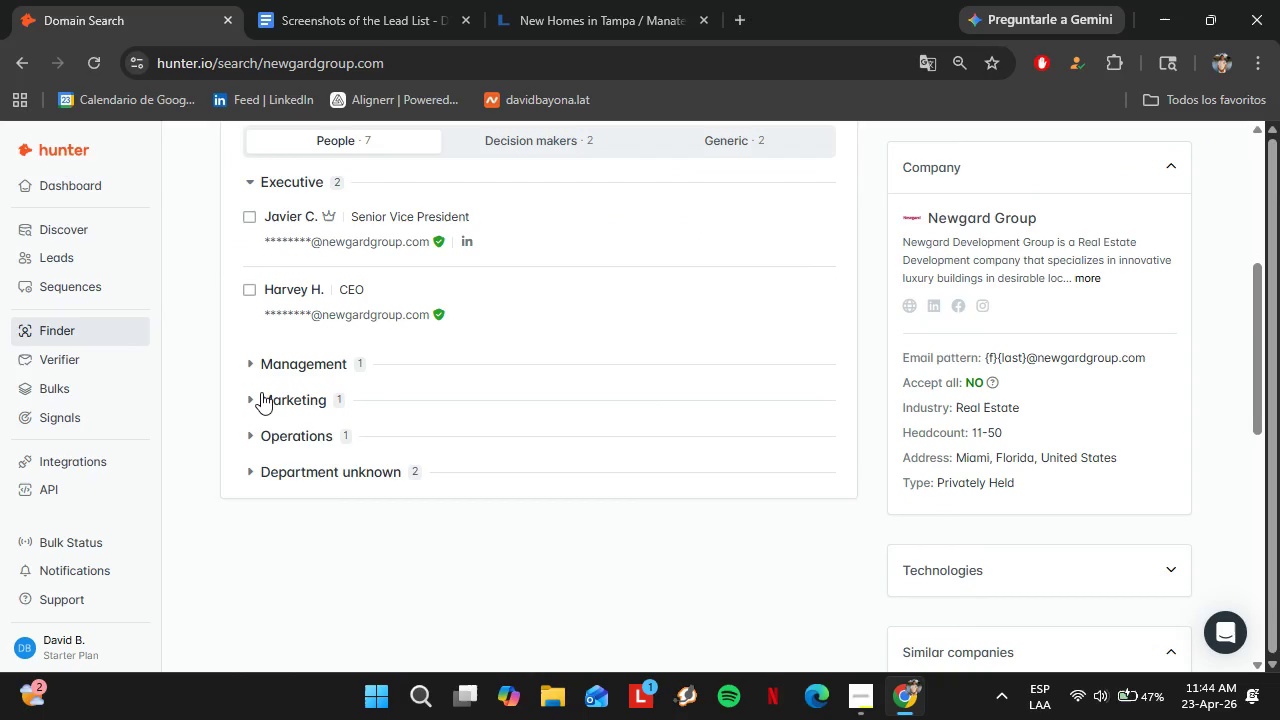 
double_click([261, 392])
 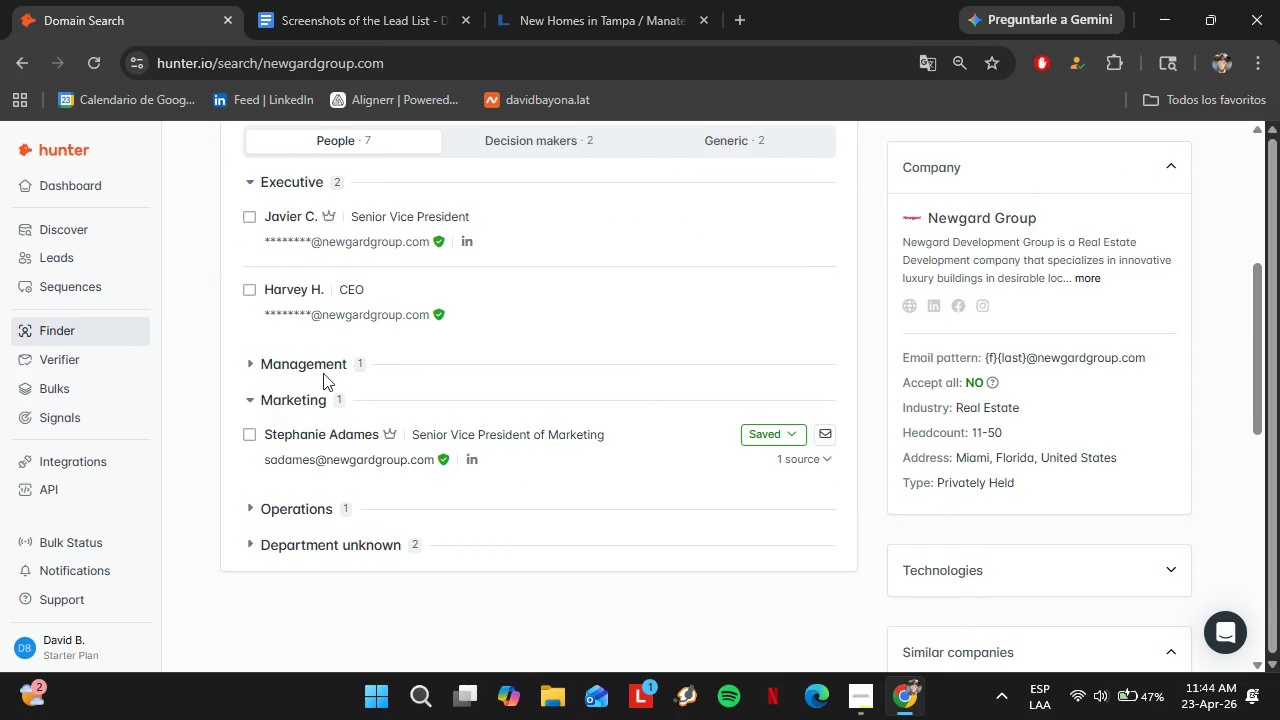 
left_click([370, 339])
 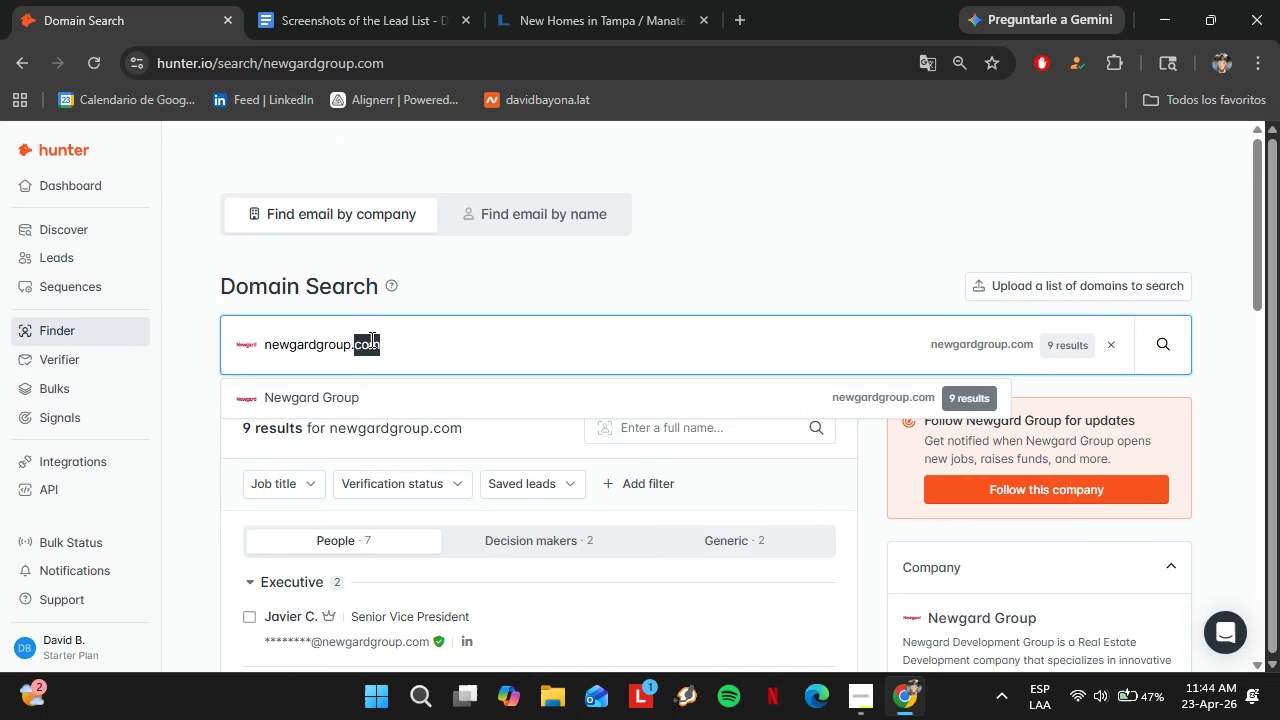 
scroll: coordinate [369, 331], scroll_direction: up, amount: 7.0
 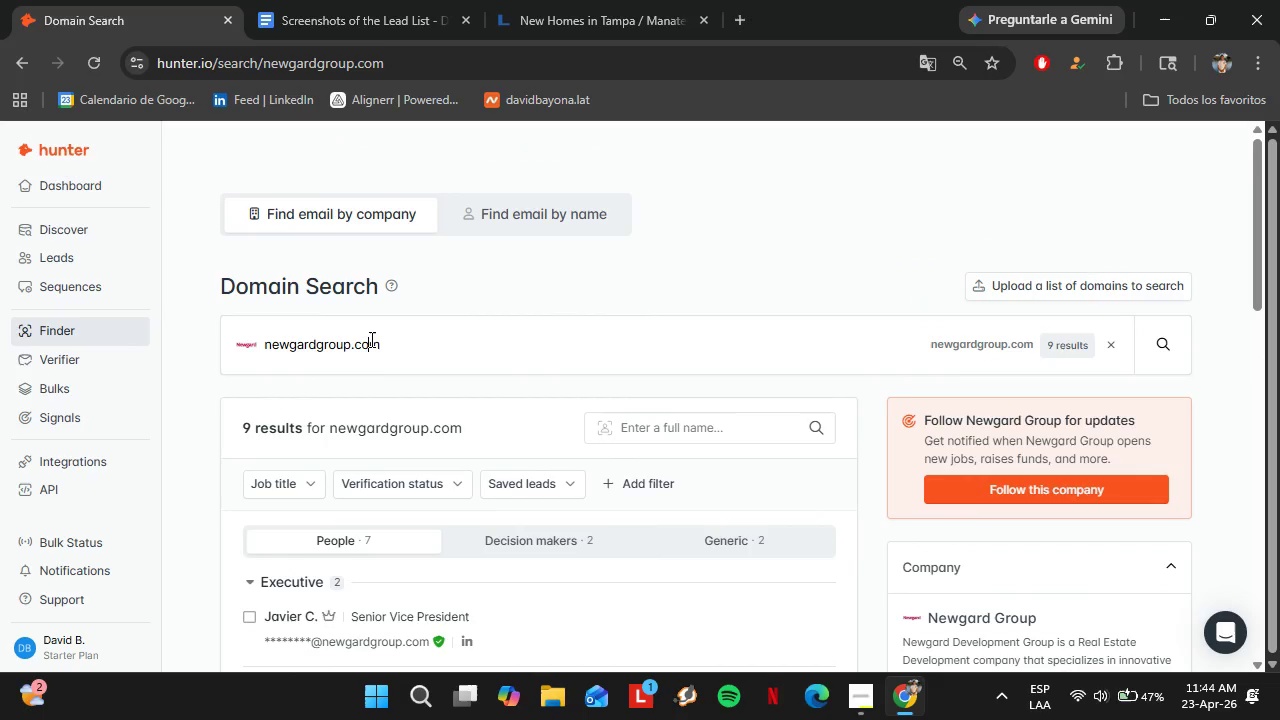 
double_click([370, 339])
 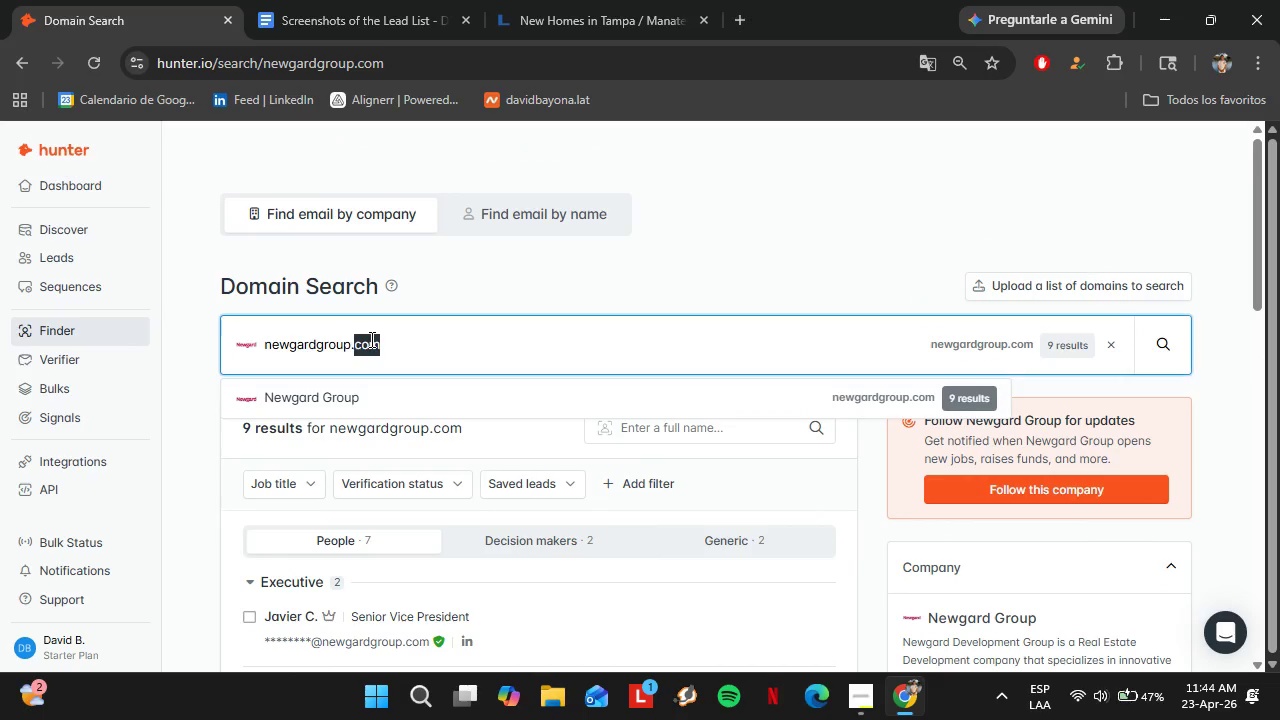 
triple_click([370, 339])
 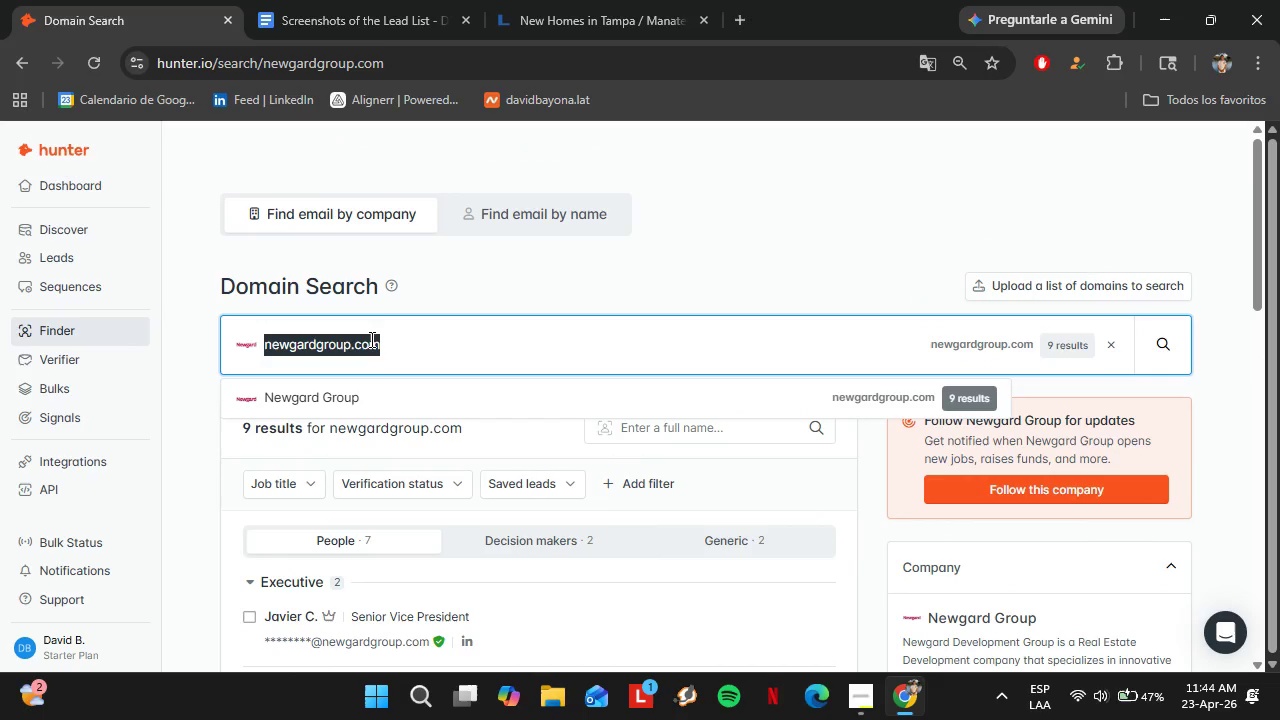 
wait(9.39)
 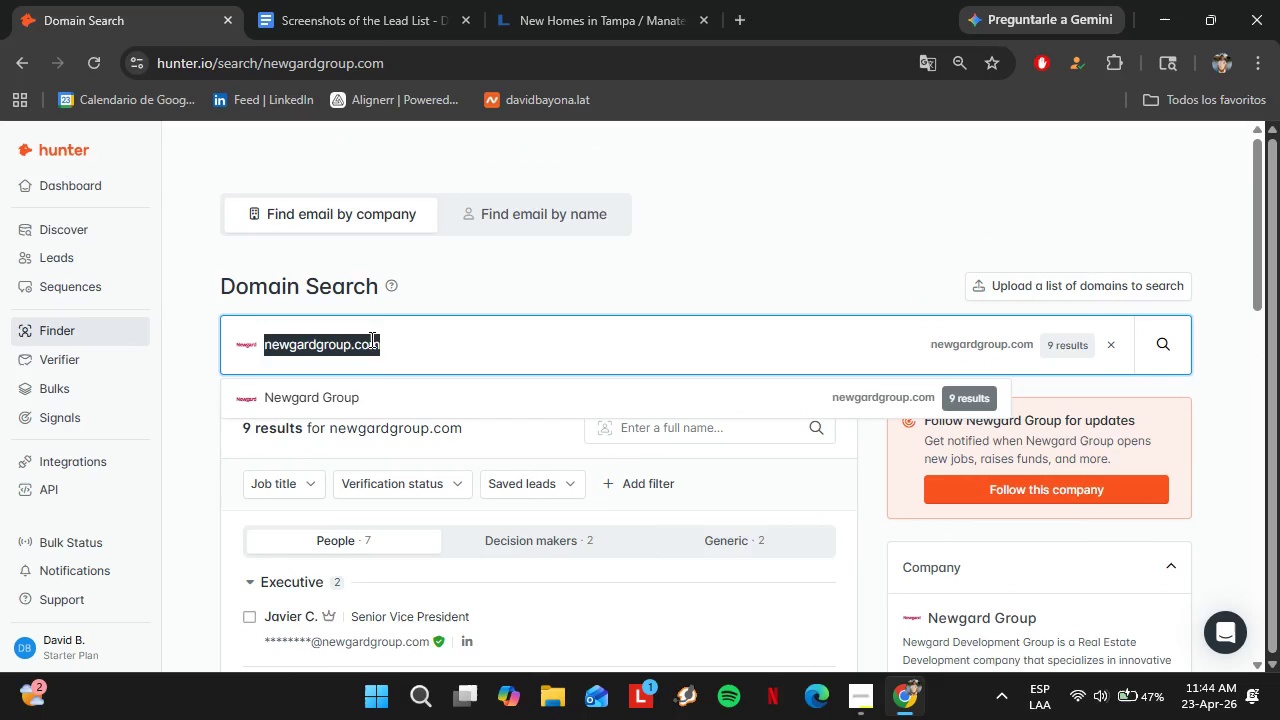 
type(ddgpartner)
 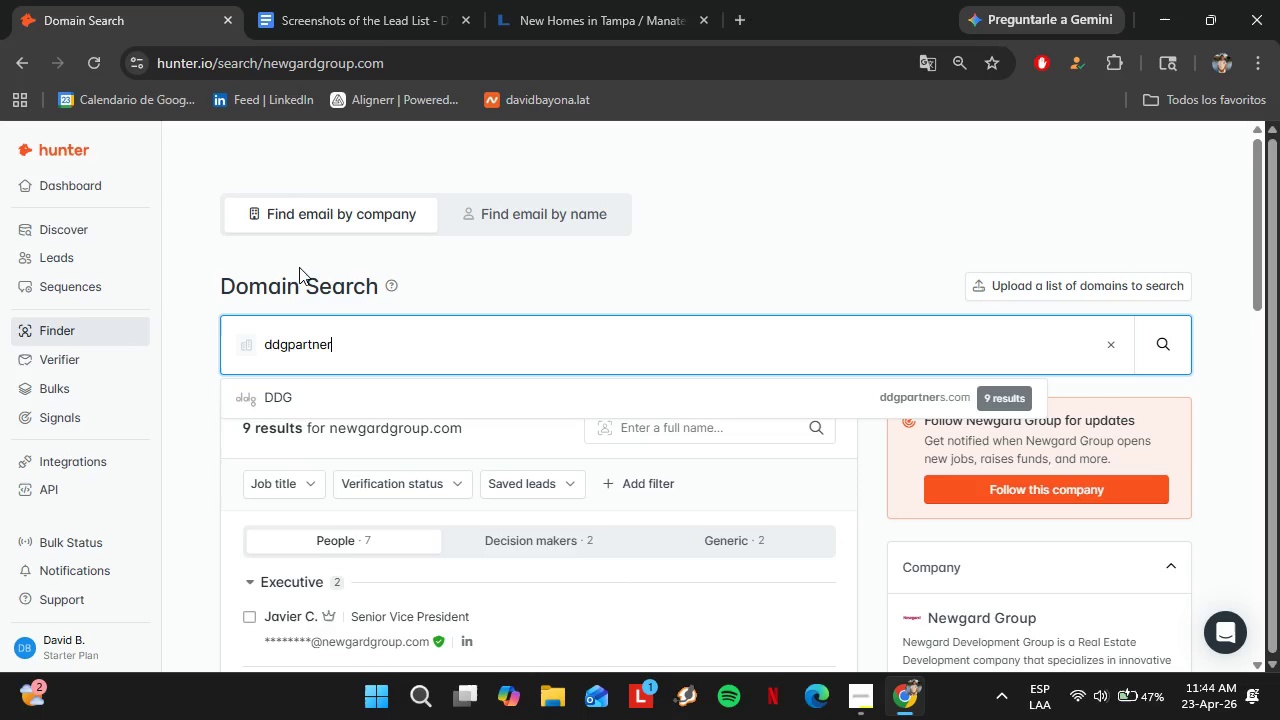 
key(ArrowDown)
 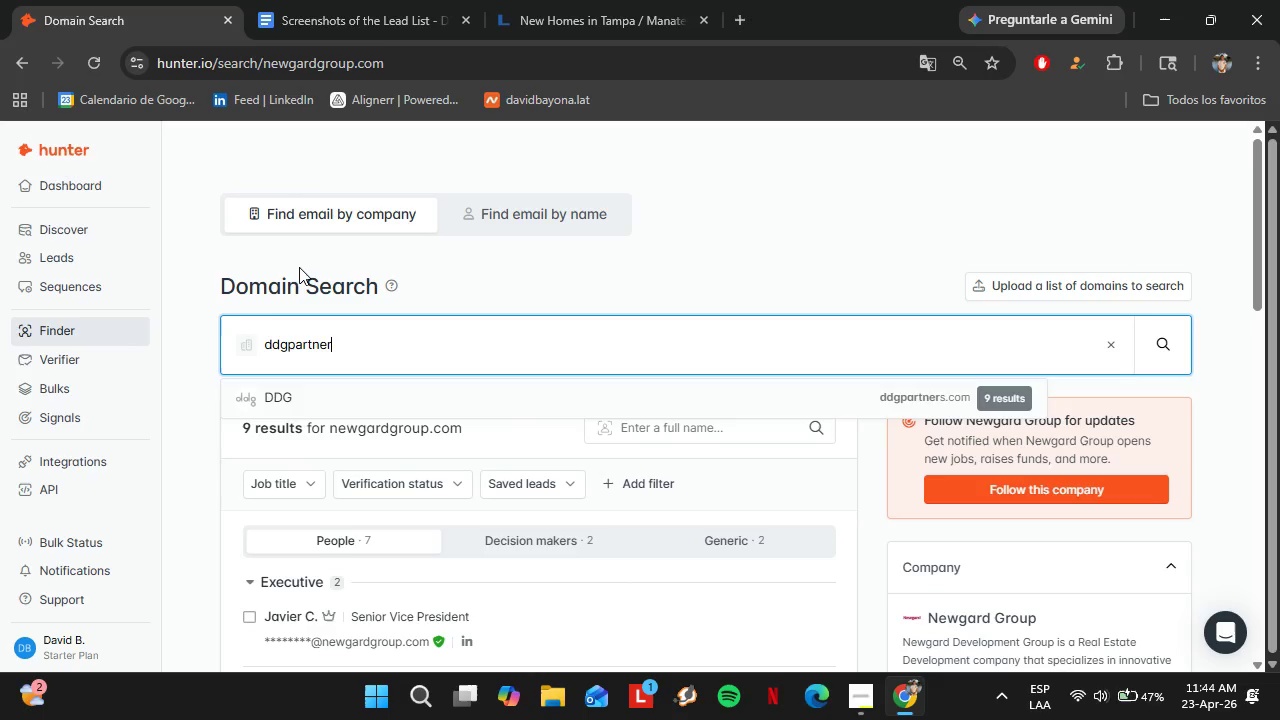 
key(Enter)
 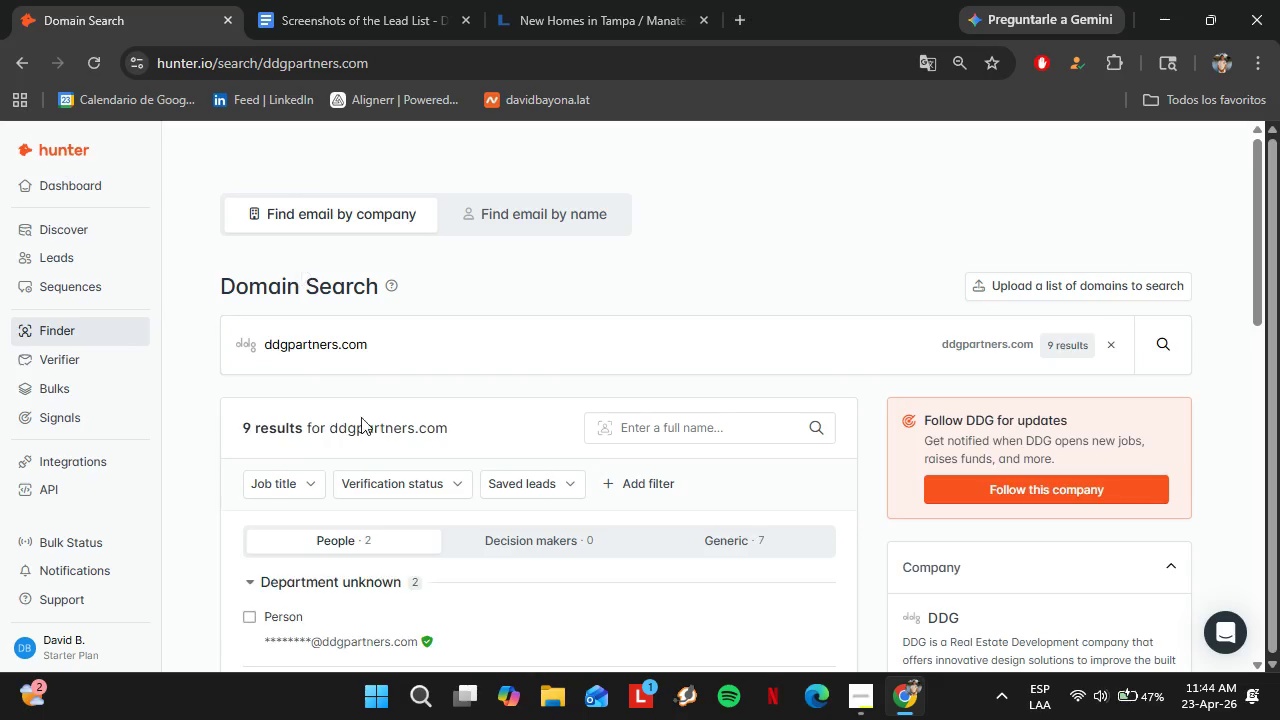 
scroll: coordinate [407, 493], scroll_direction: down, amount: 3.0
 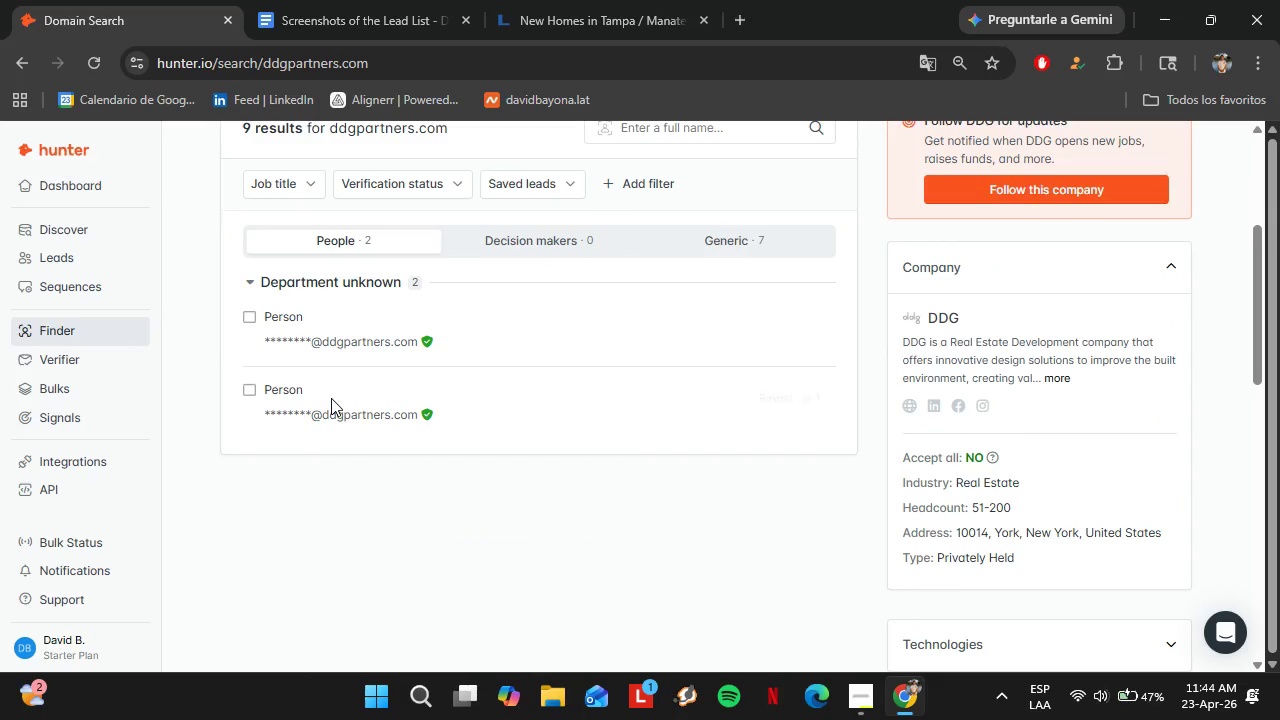 
left_click([312, 335])
 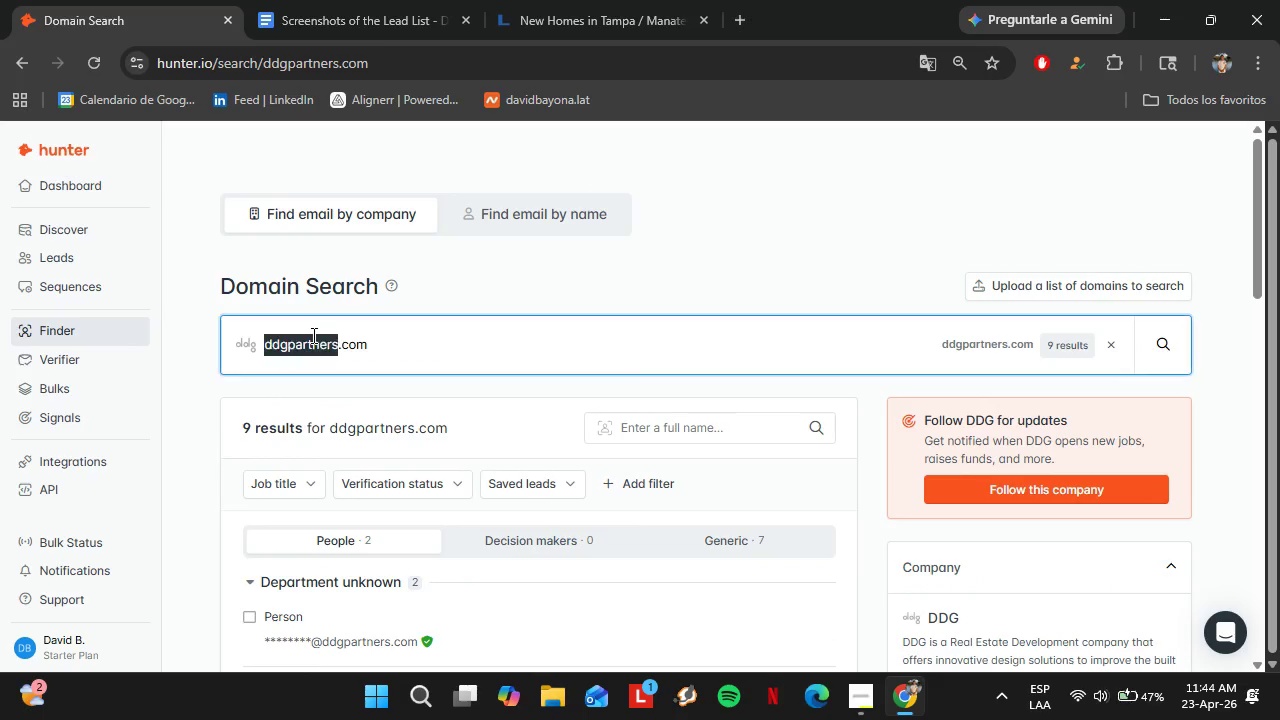 
scroll: coordinate [350, 384], scroll_direction: up, amount: 3.0
 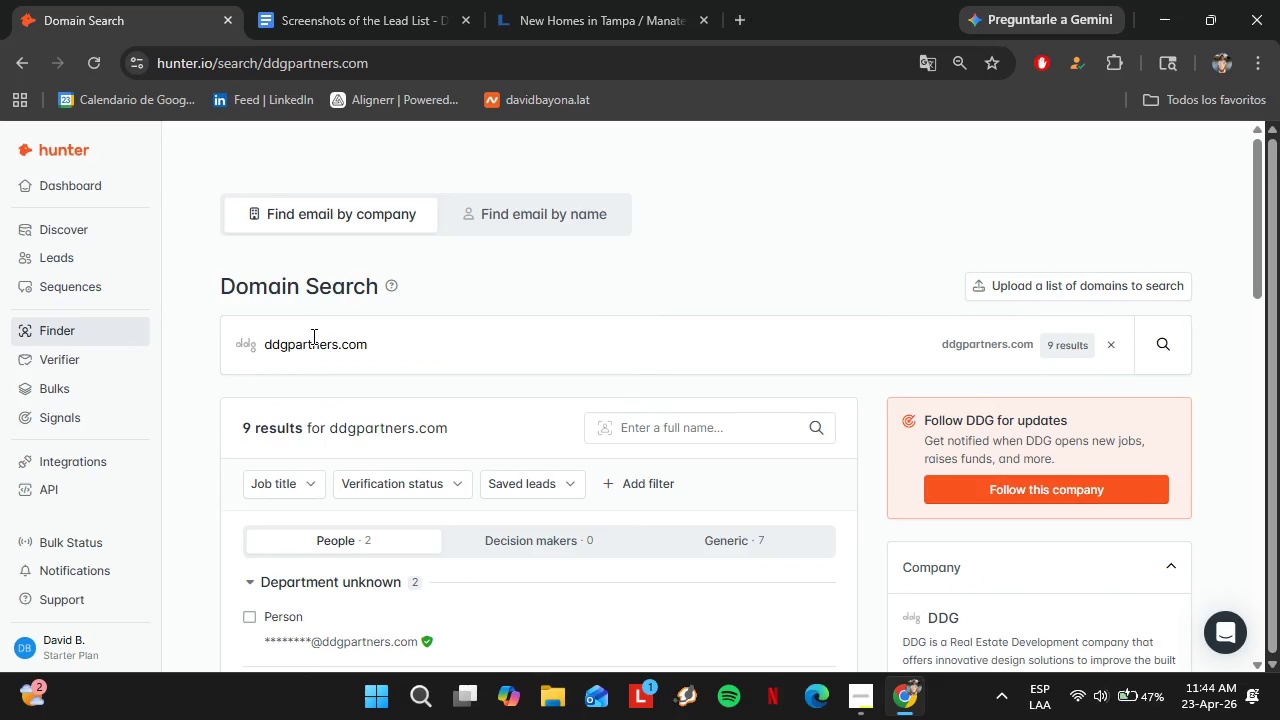 
double_click([312, 335])
 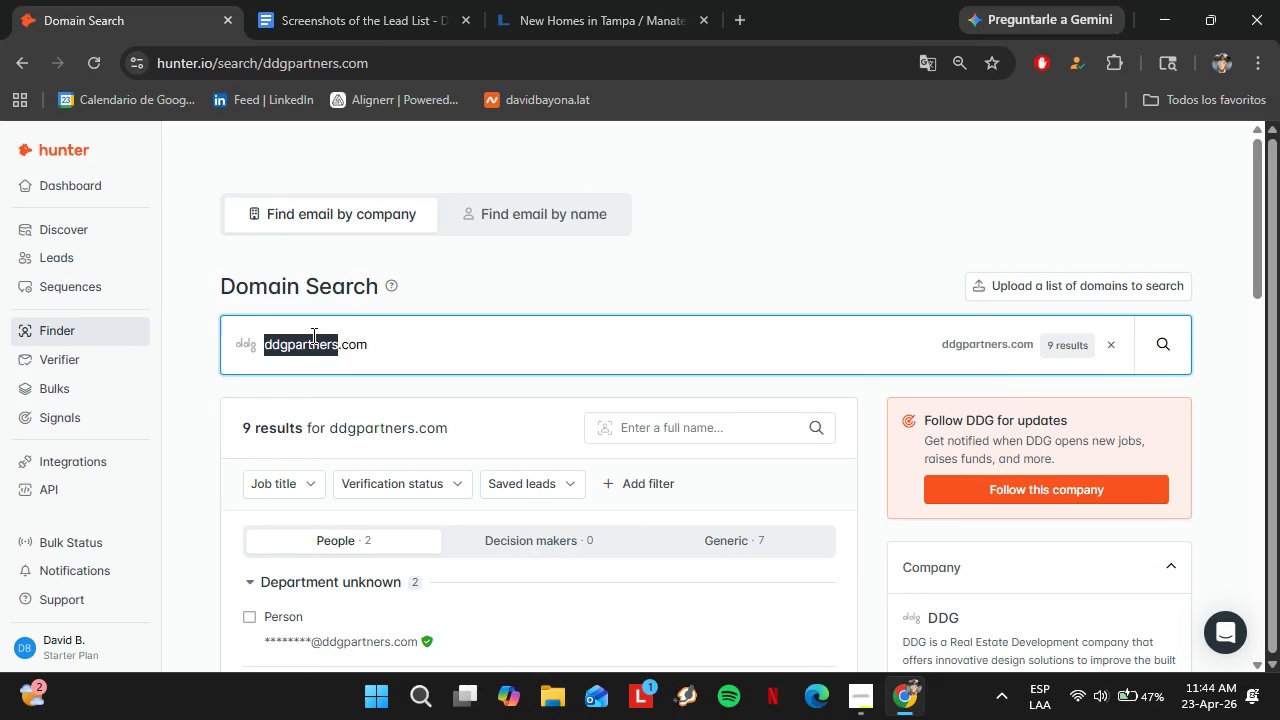 
triple_click([312, 335])
 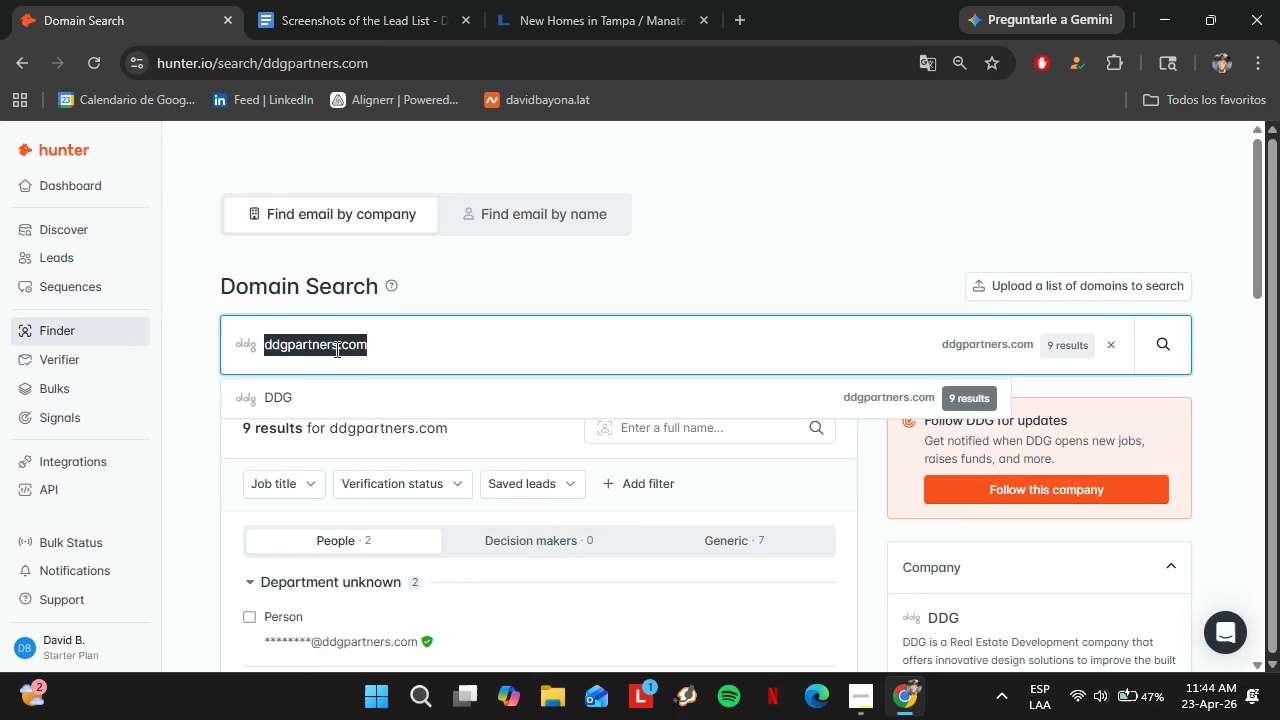 
type(lightstonegr)
 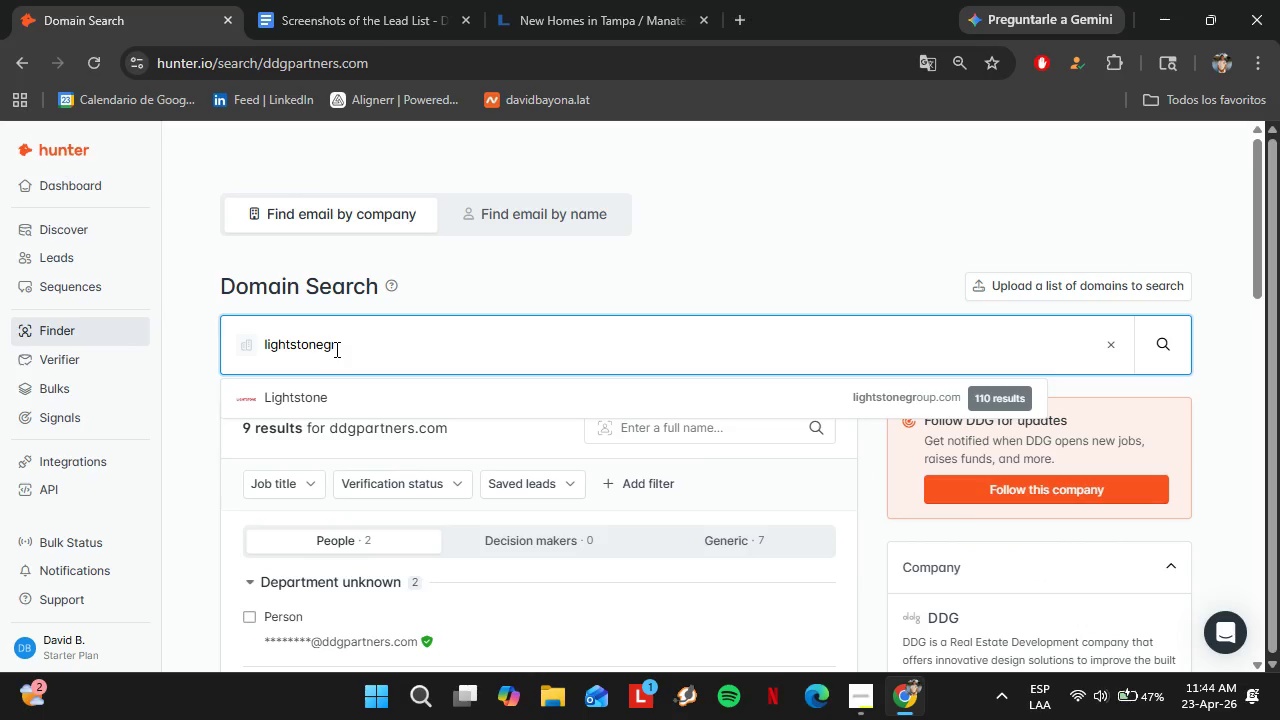 
key(ArrowDown)
 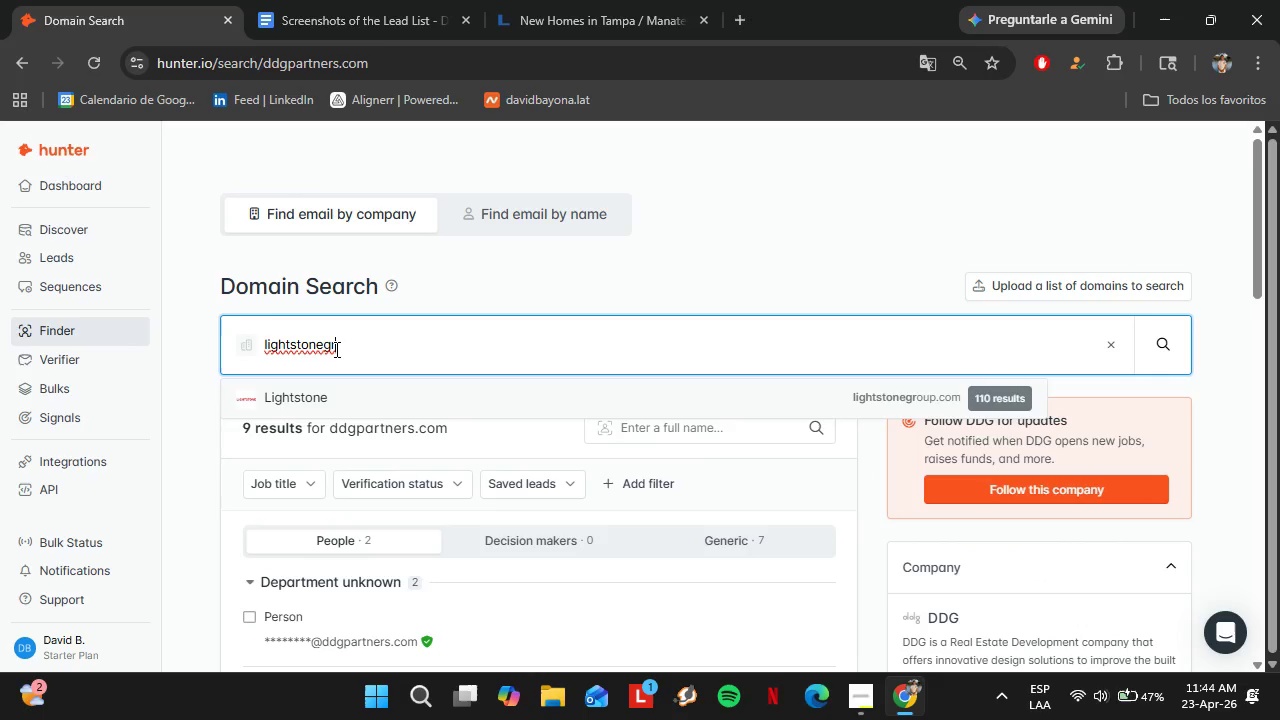 
key(Enter)
 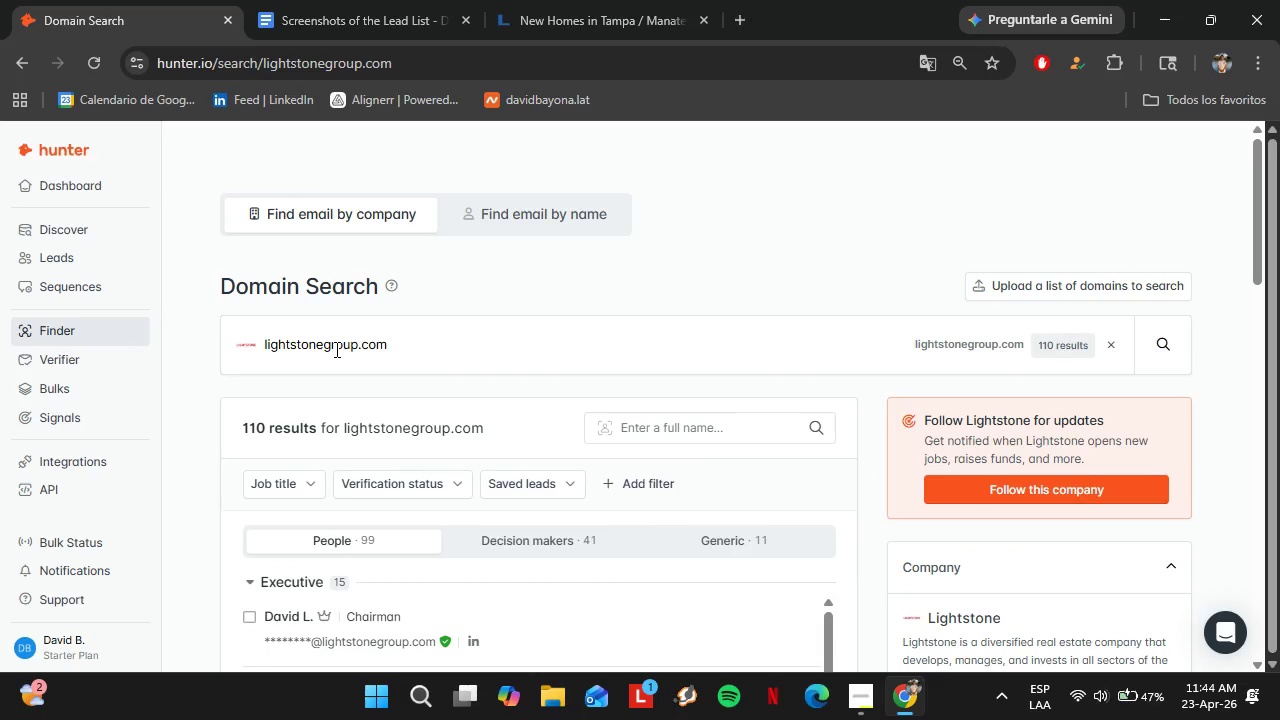 
scroll: coordinate [359, 519], scroll_direction: down, amount: 14.0
 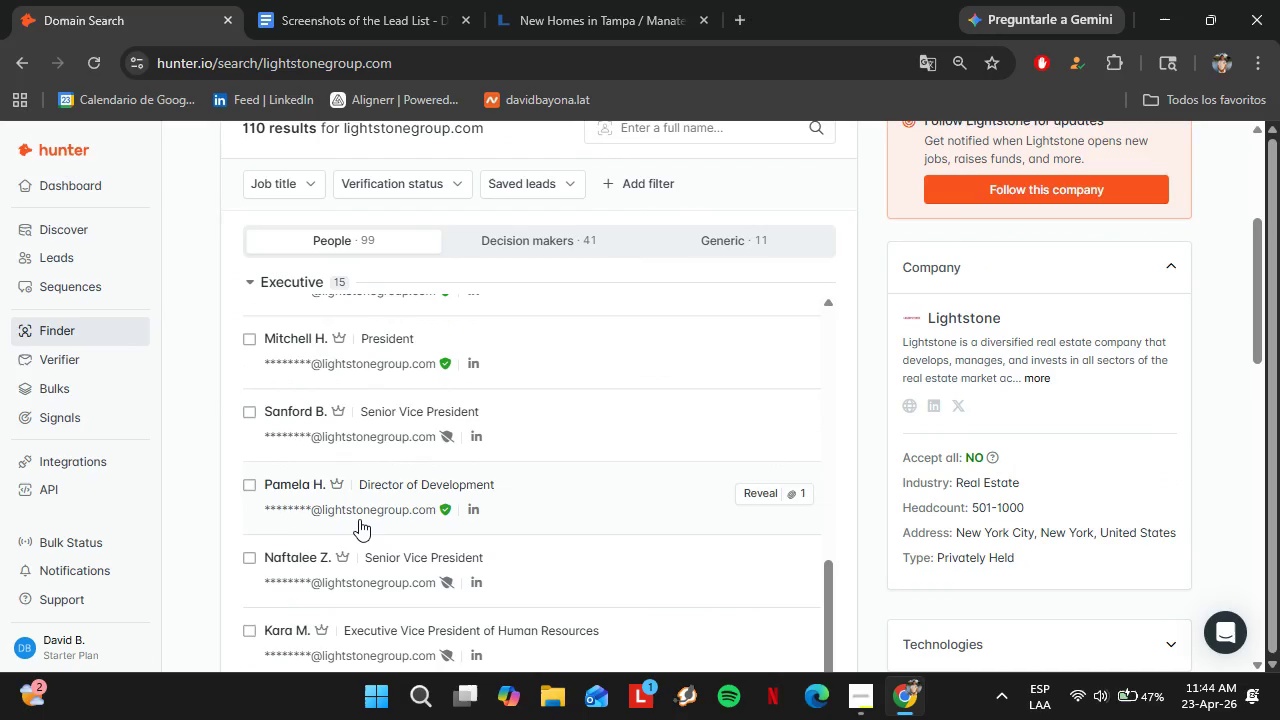 
scroll: coordinate [282, 316], scroll_direction: up, amount: 5.0
 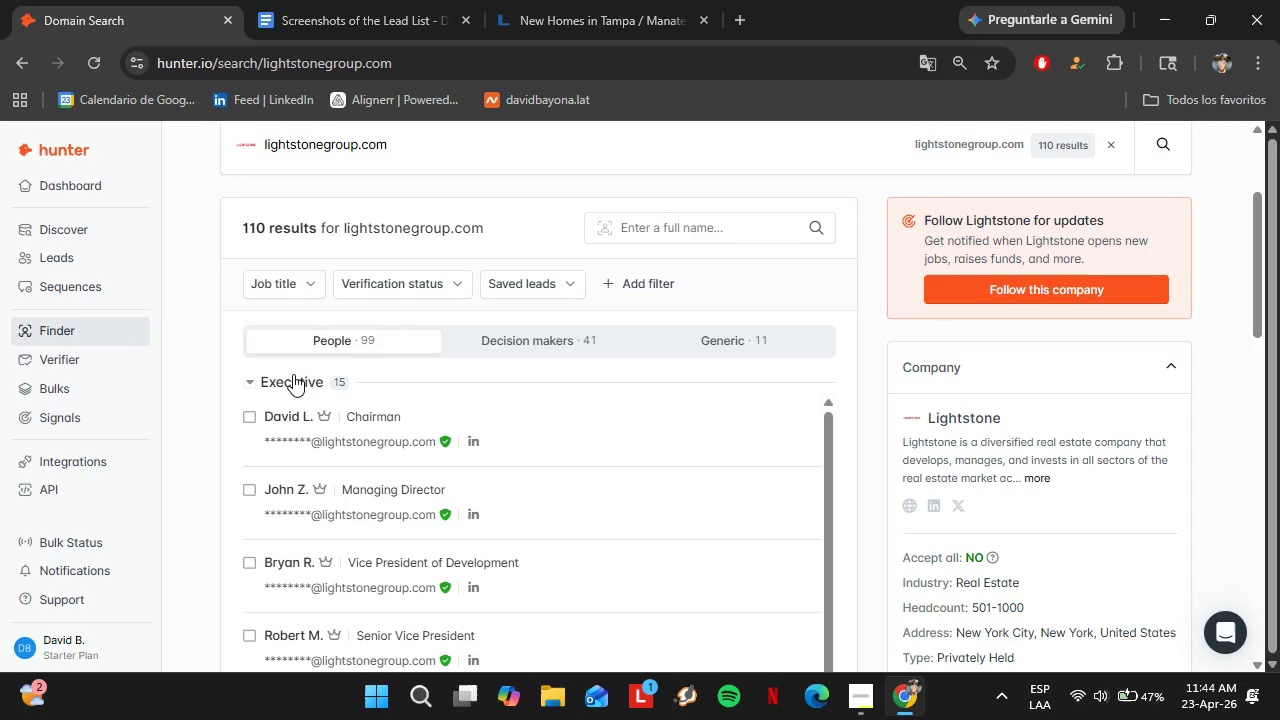 
left_click([293, 379])
 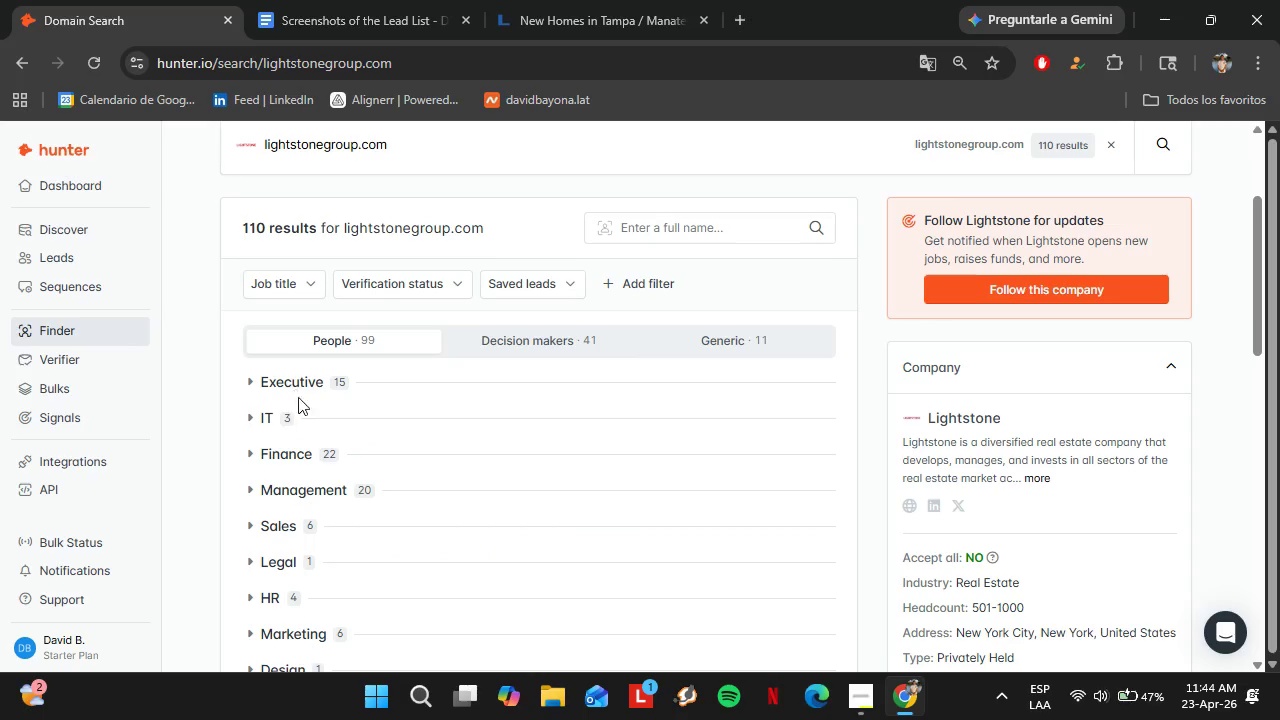 
scroll: coordinate [295, 530], scroll_direction: down, amount: 4.0
 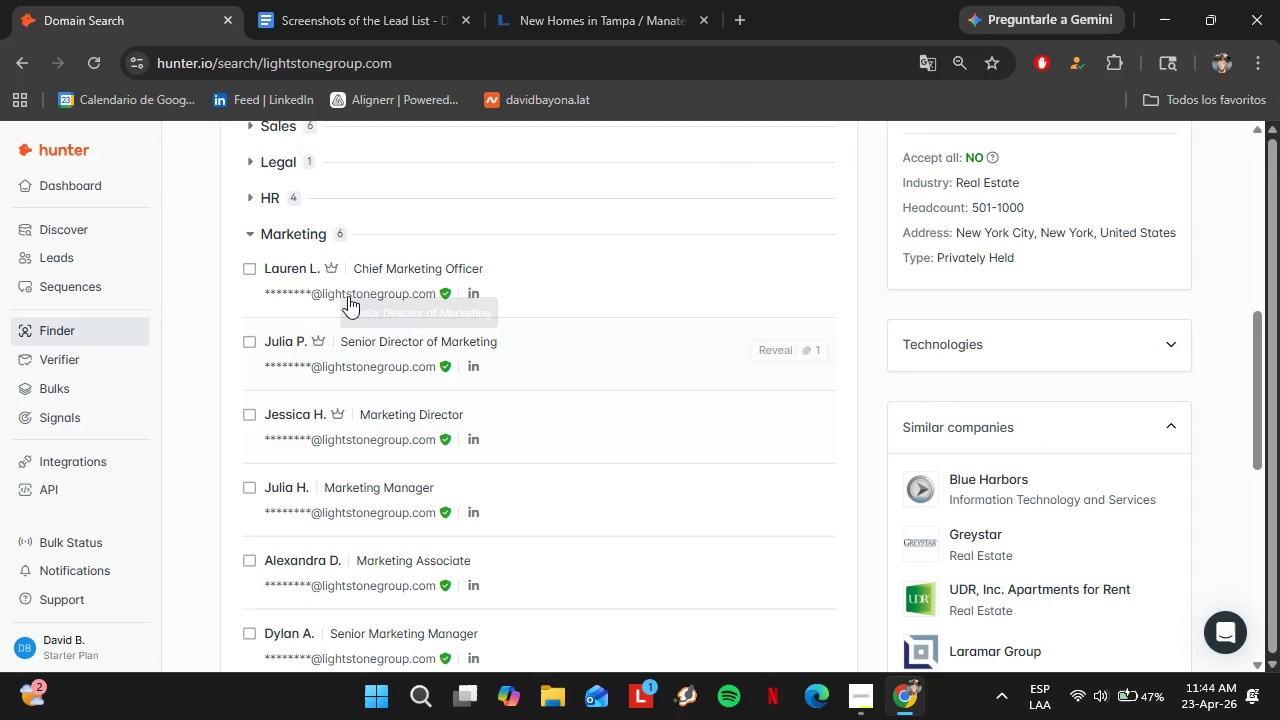 
left_click([287, 126])
 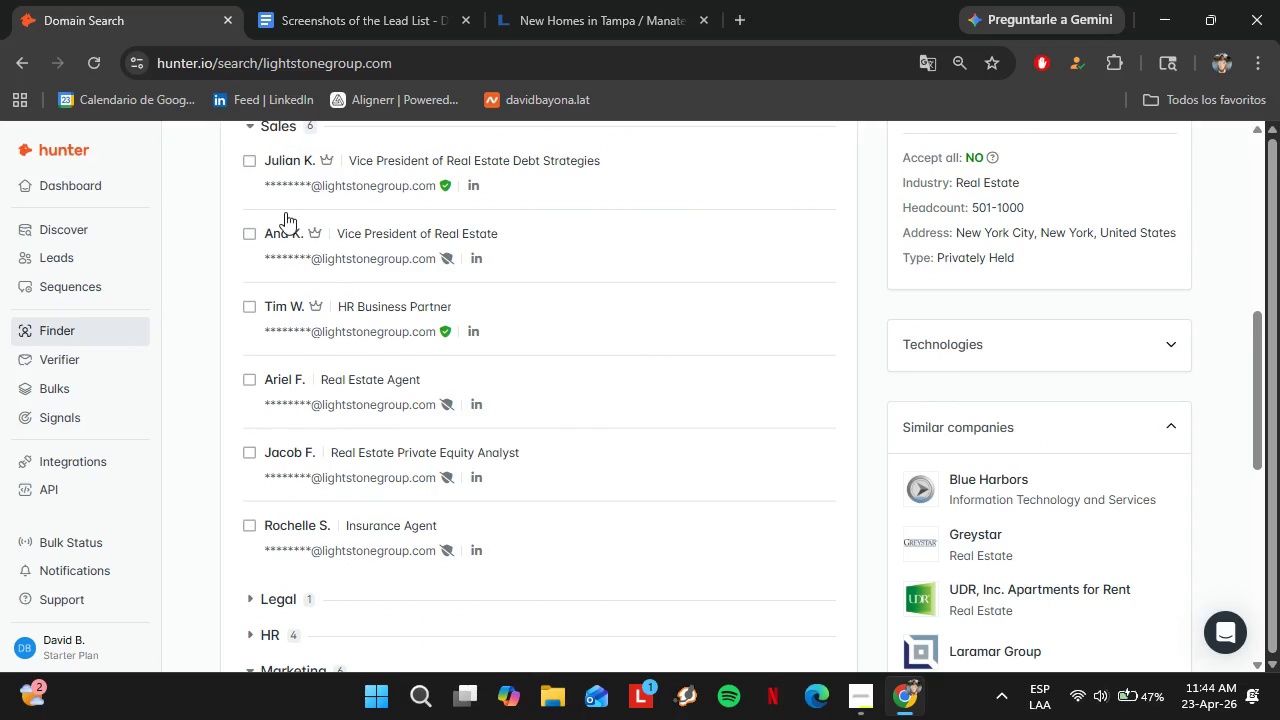 
scroll: coordinate [285, 232], scroll_direction: up, amount: 2.0
 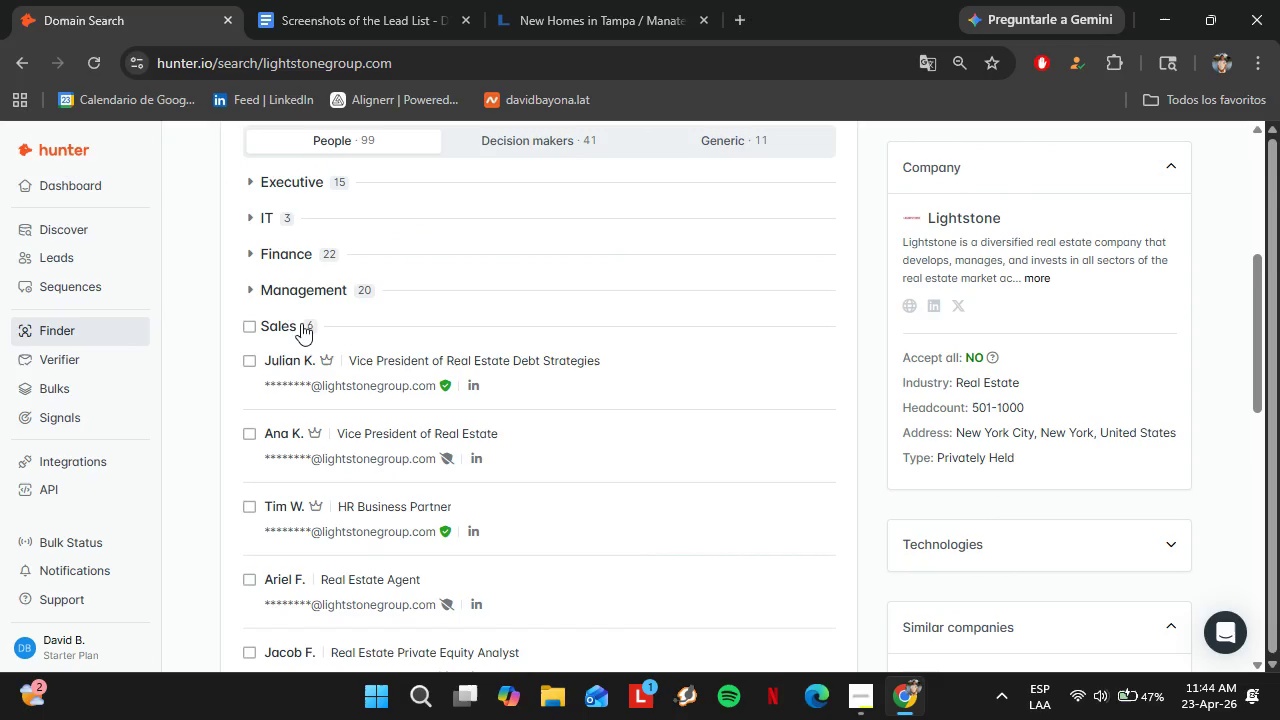 
left_click([291, 316])
 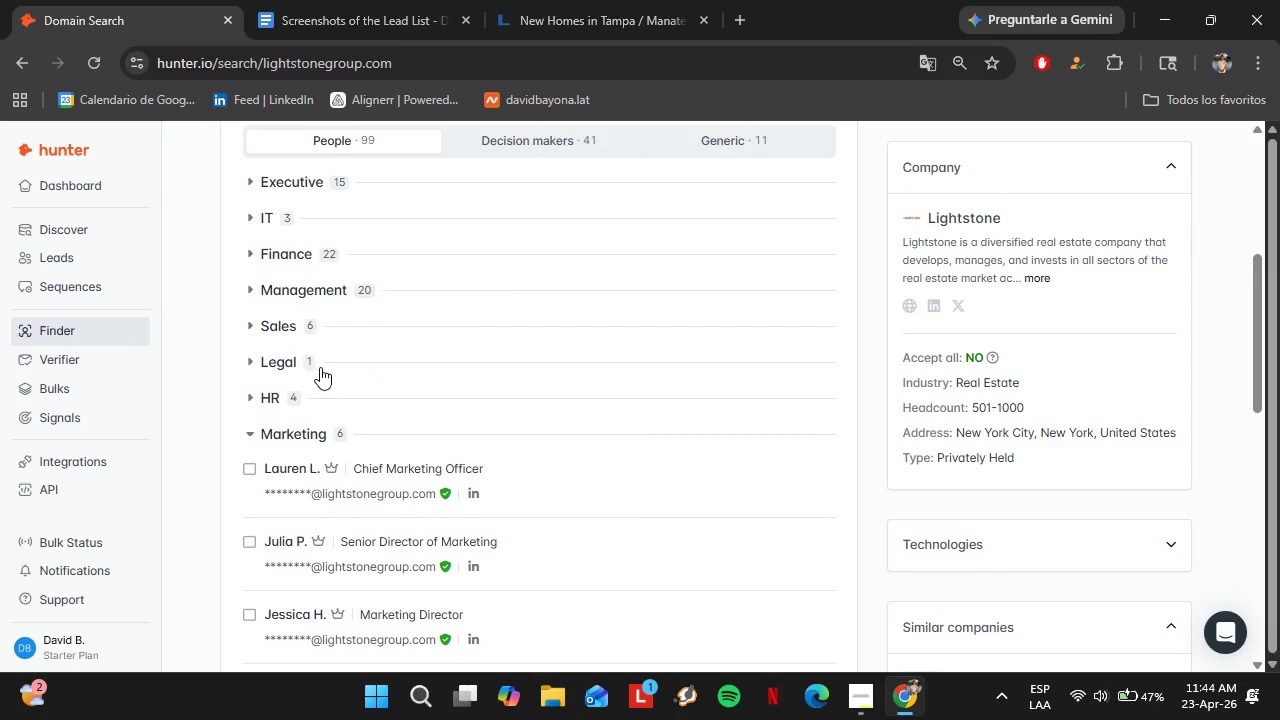 
scroll: coordinate [320, 367], scroll_direction: down, amount: 2.0
 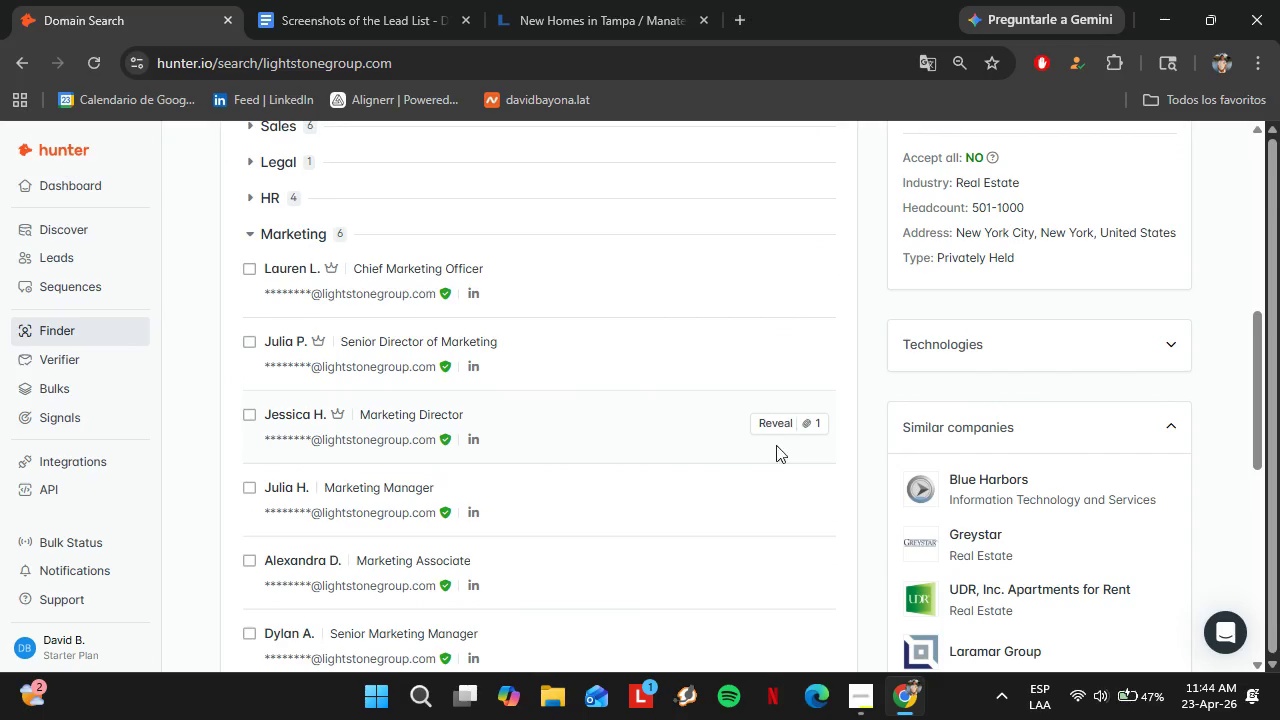 
left_click([791, 433])
 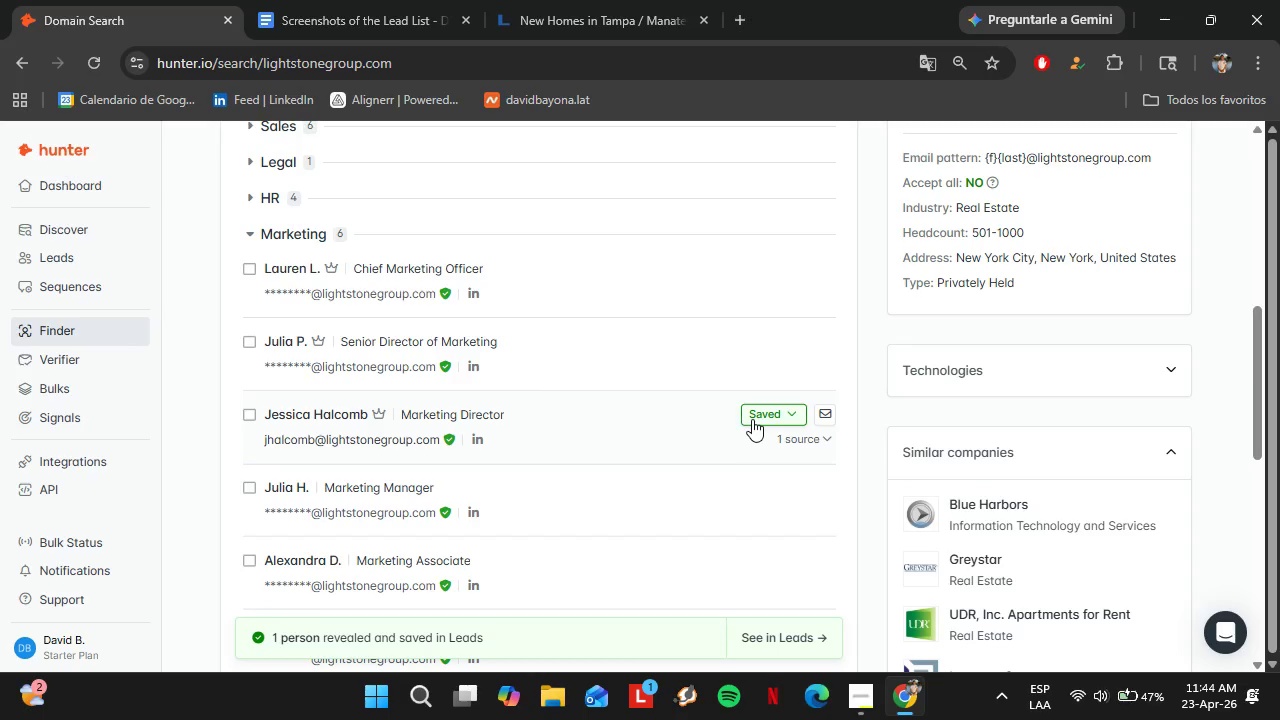 
left_click([752, 413])
 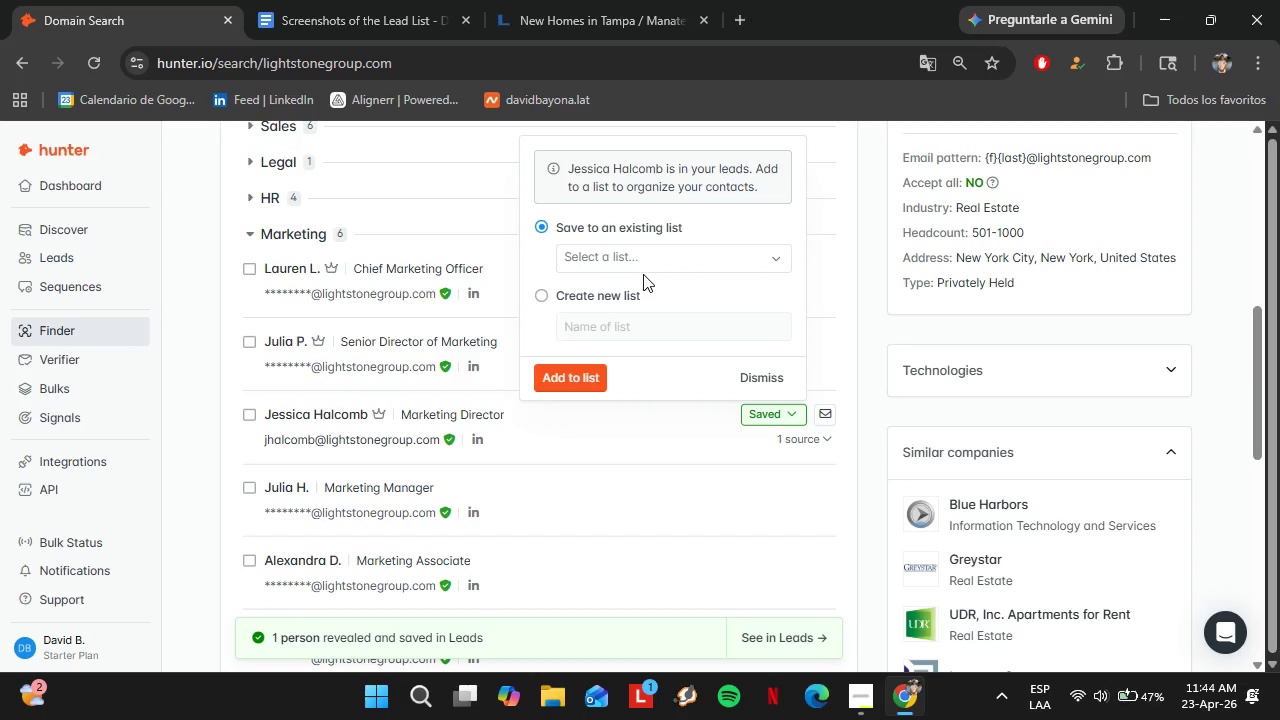 
left_click([611, 251])
 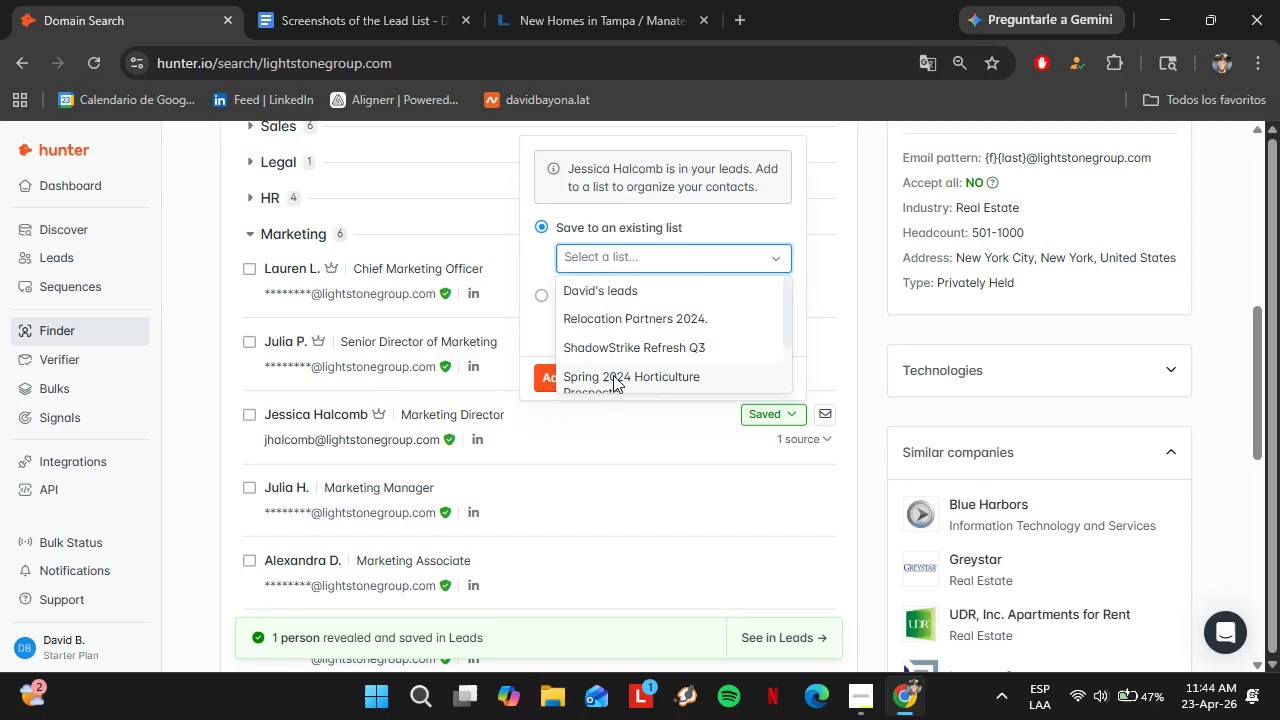 
left_click([615, 374])
 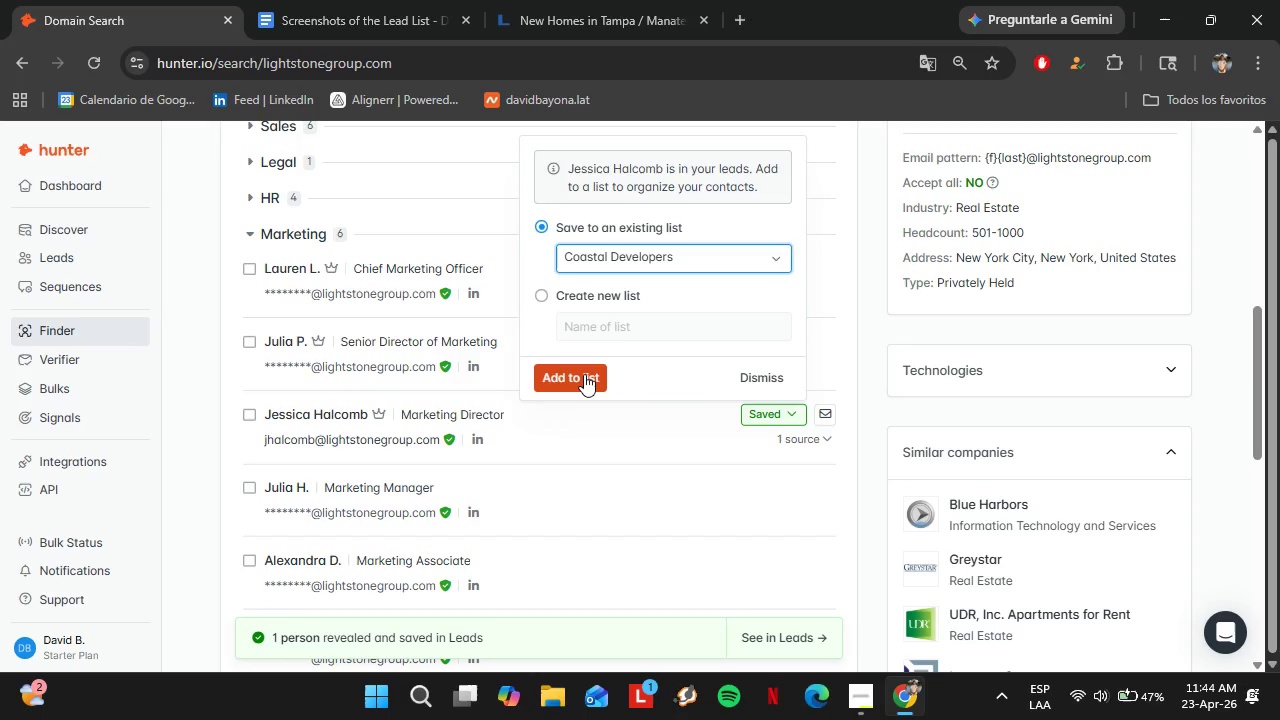 
scroll: coordinate [615, 374], scroll_direction: down, amount: 5.0
 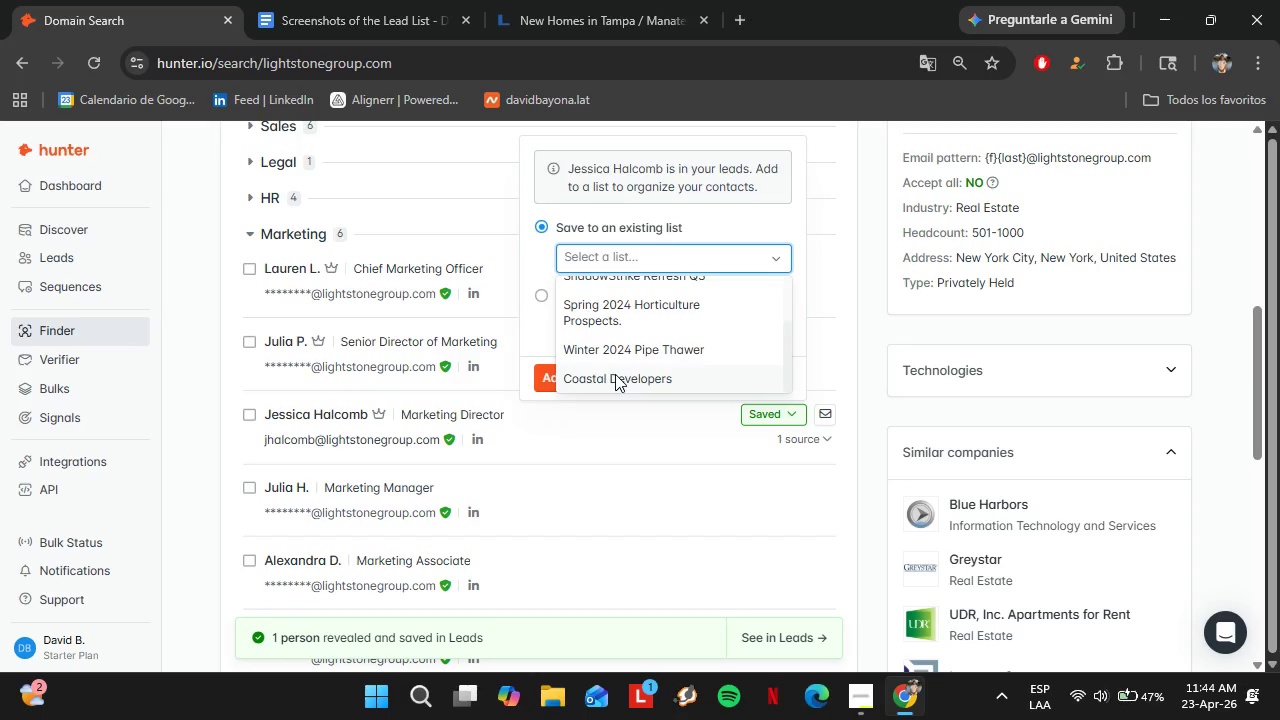 
double_click([584, 374])
 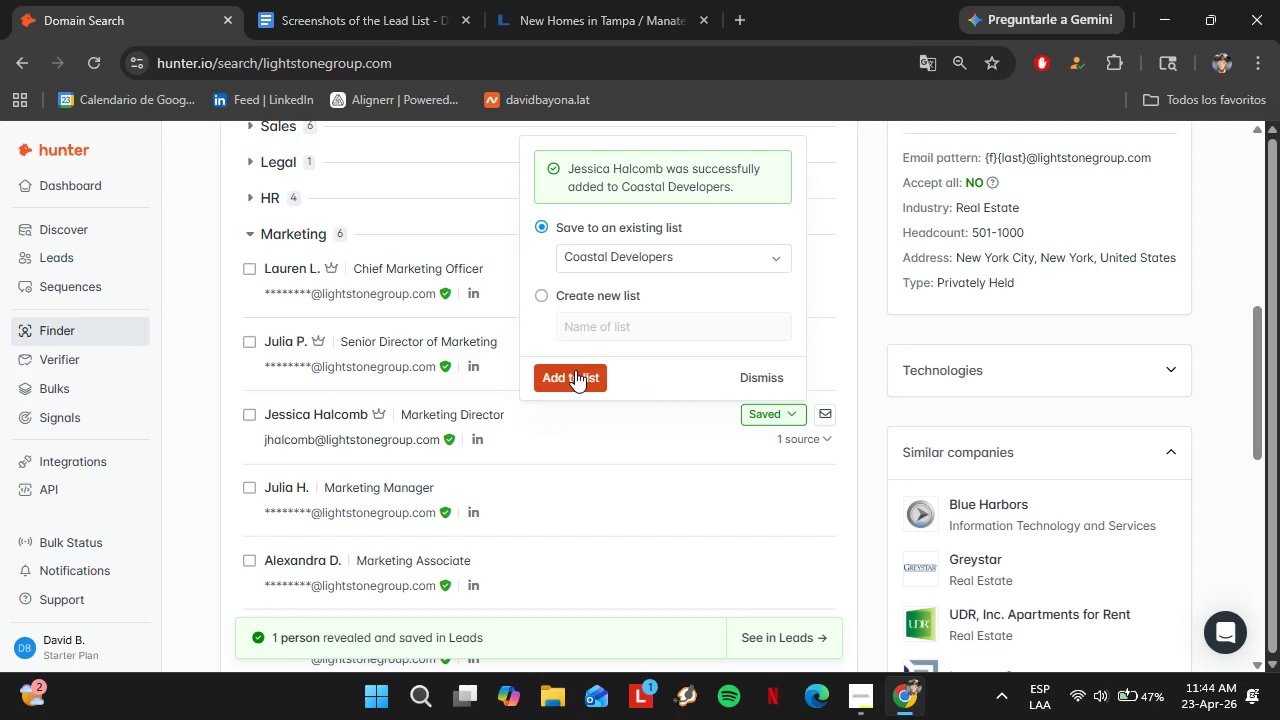 
mouse_move([703, 359])
 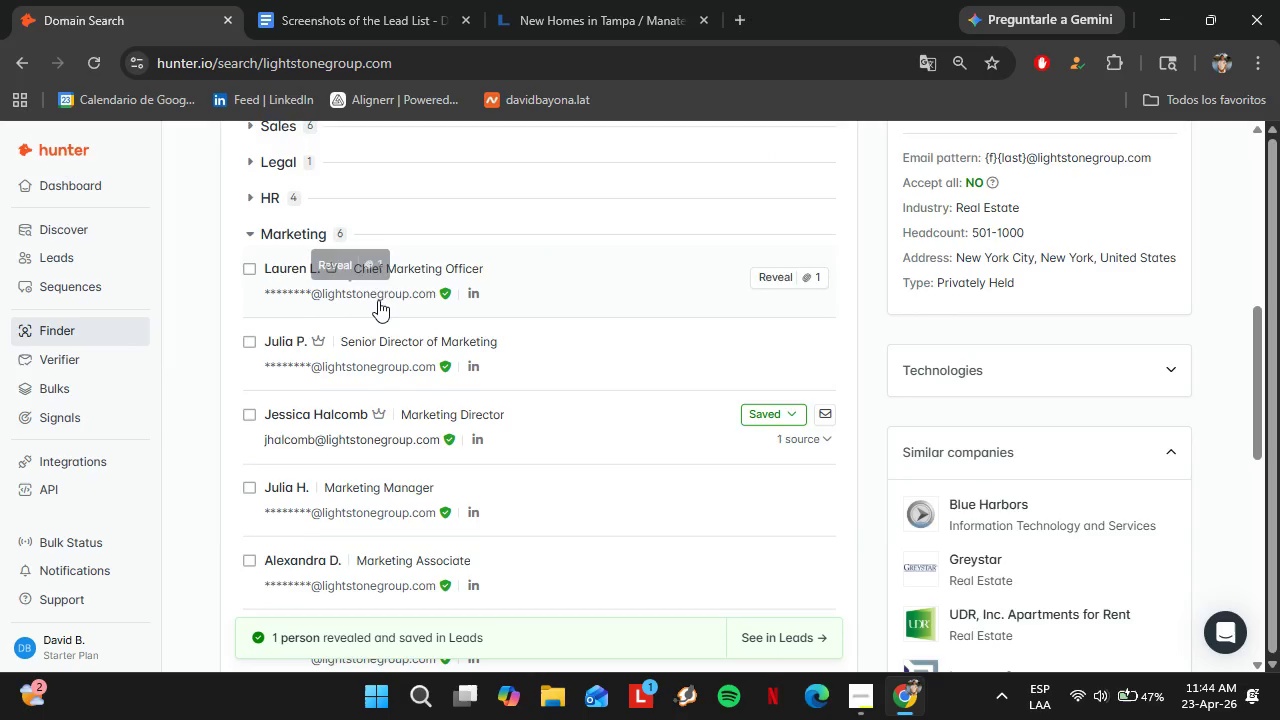 
scroll: coordinate [378, 301], scroll_direction: up, amount: 11.0
 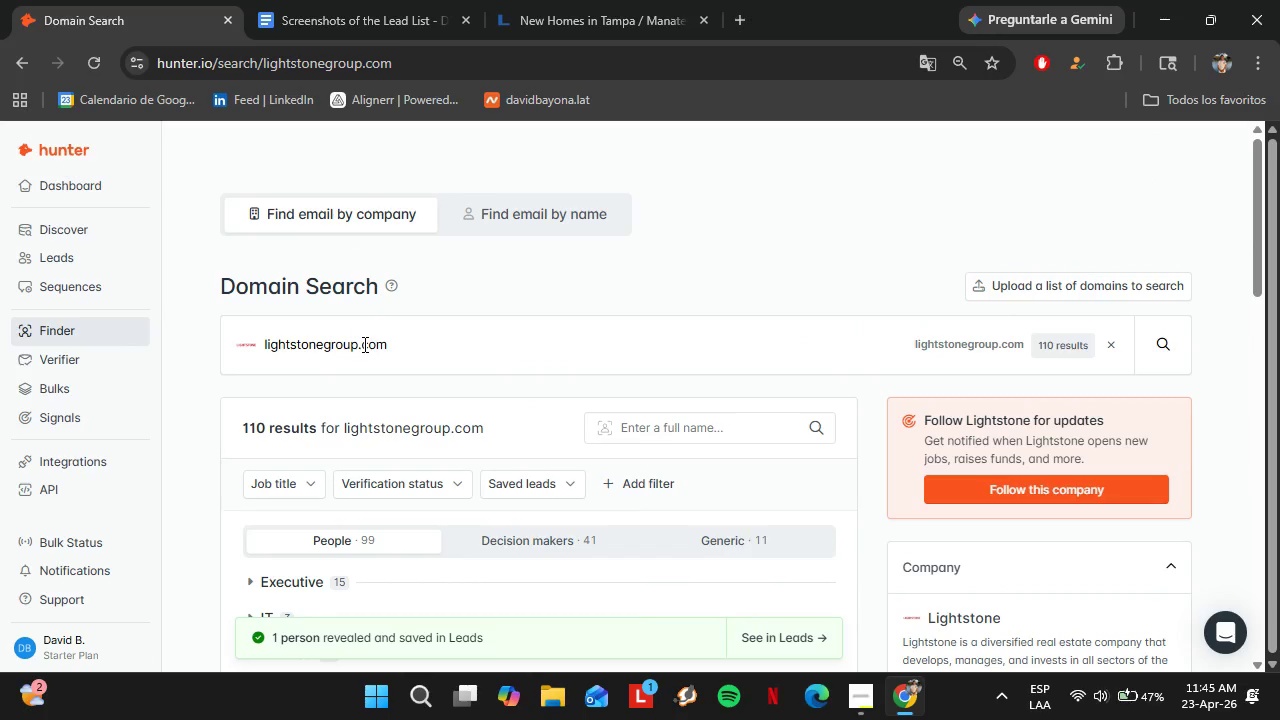 
double_click([363, 344])
 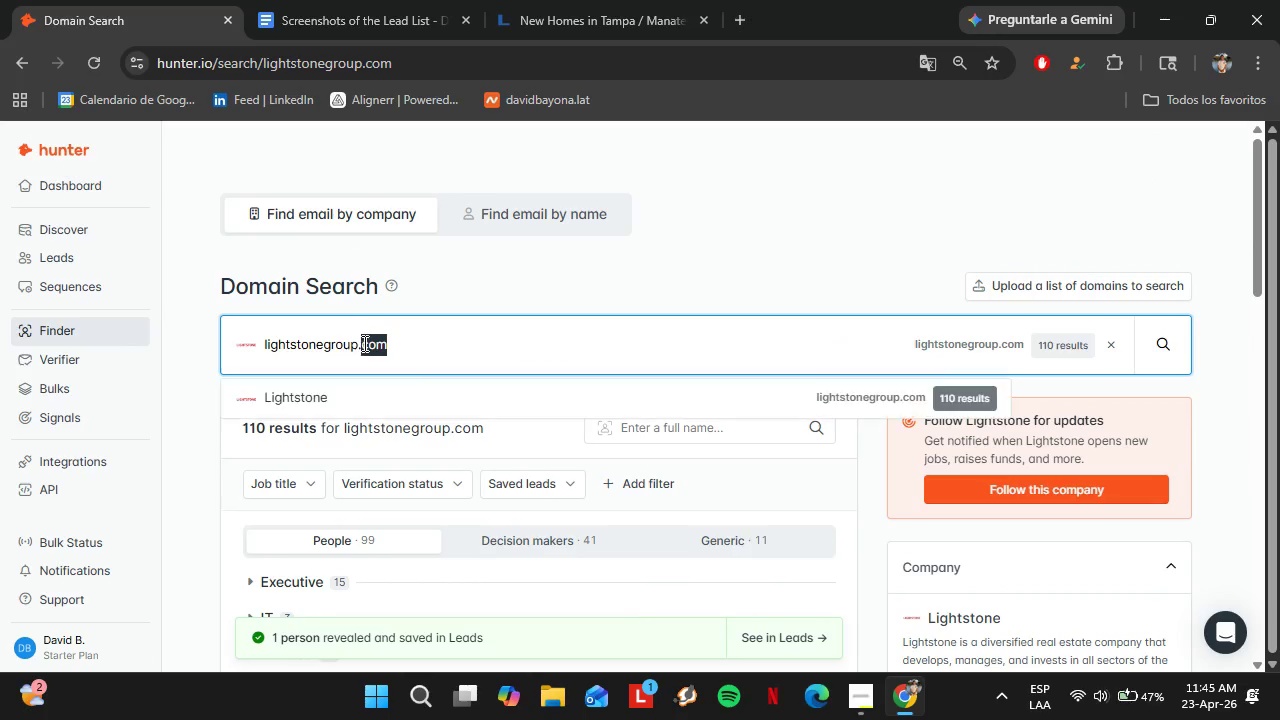 
triple_click([363, 343])
 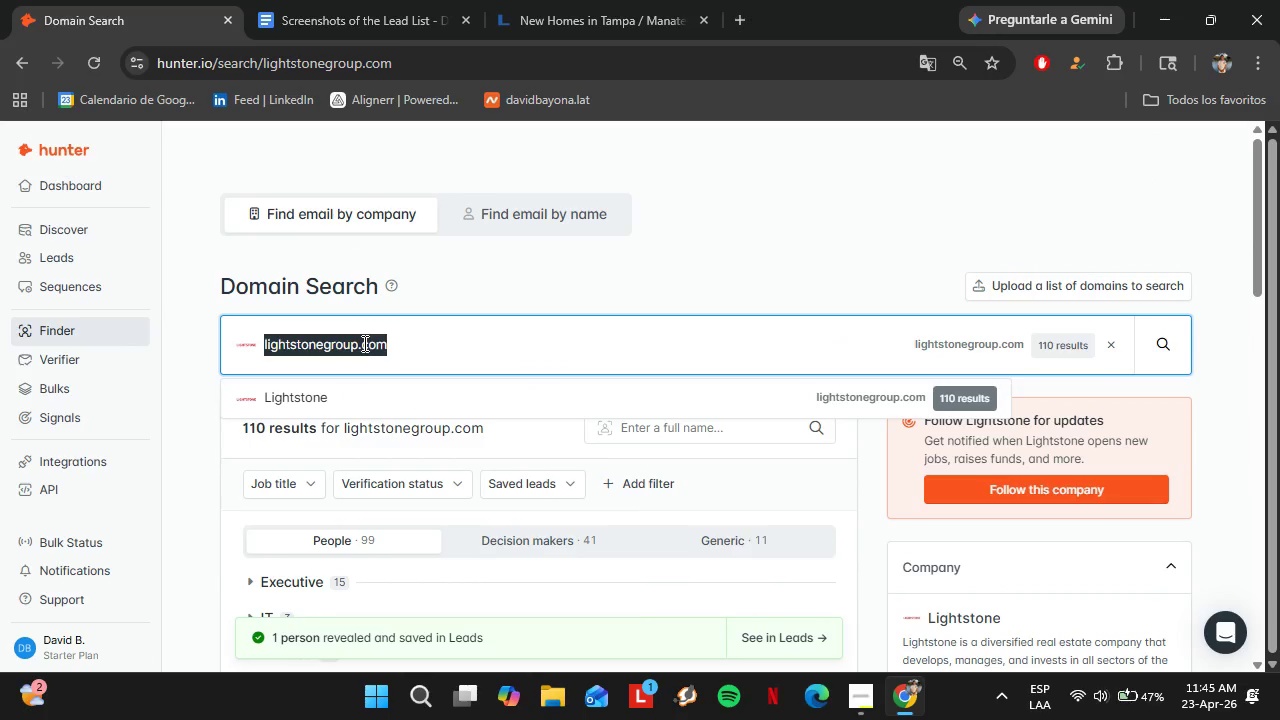 
triple_click([363, 343])
 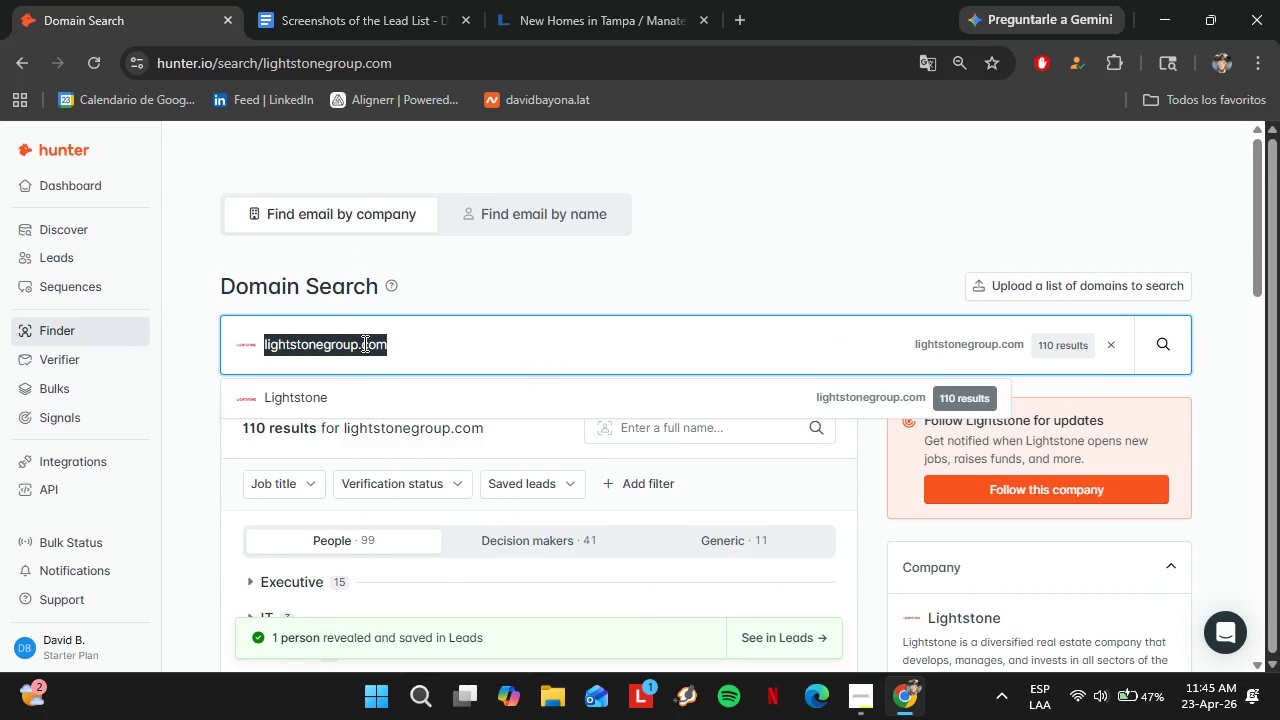 
type(tribecadeveloper)
 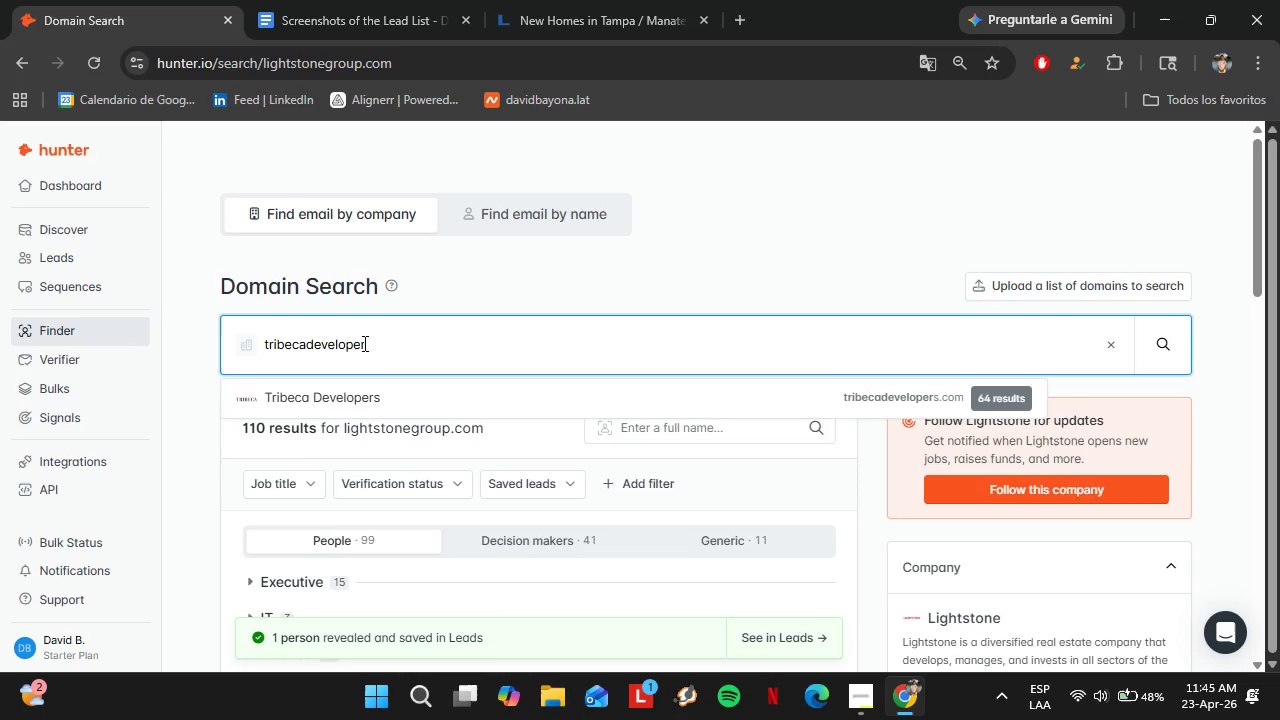 
key(ArrowDown)
 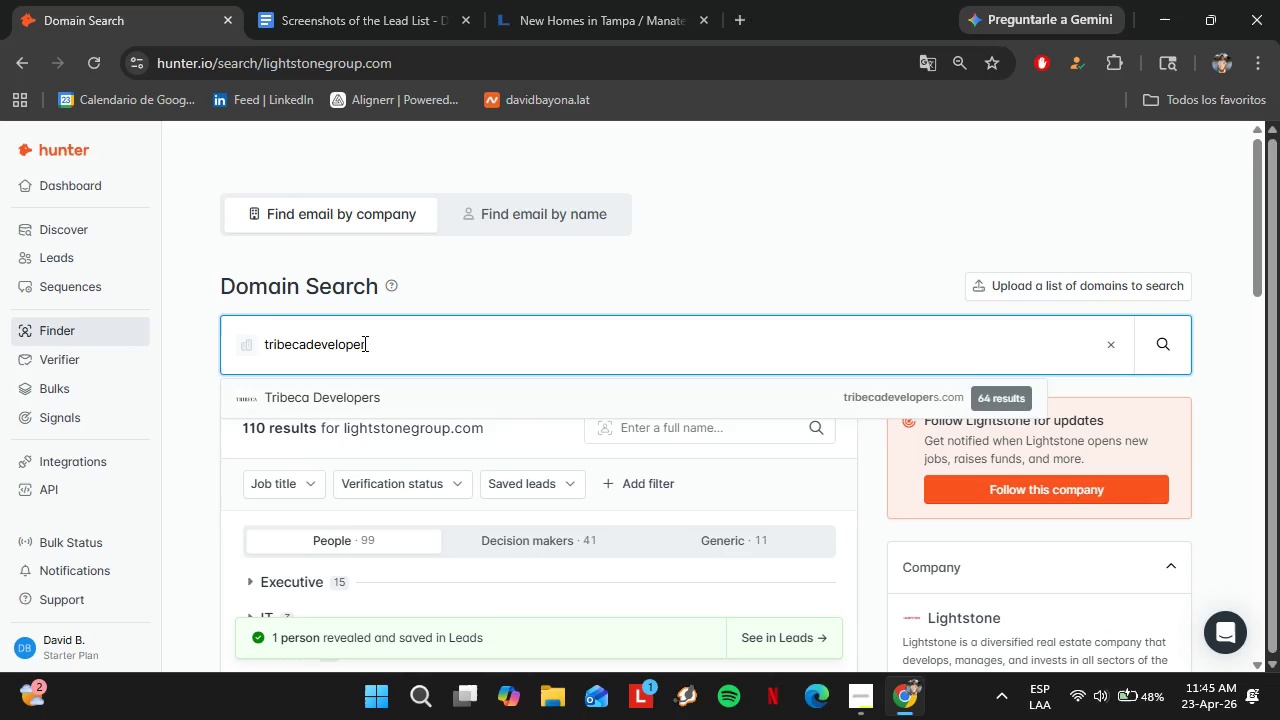 
key(Enter)
 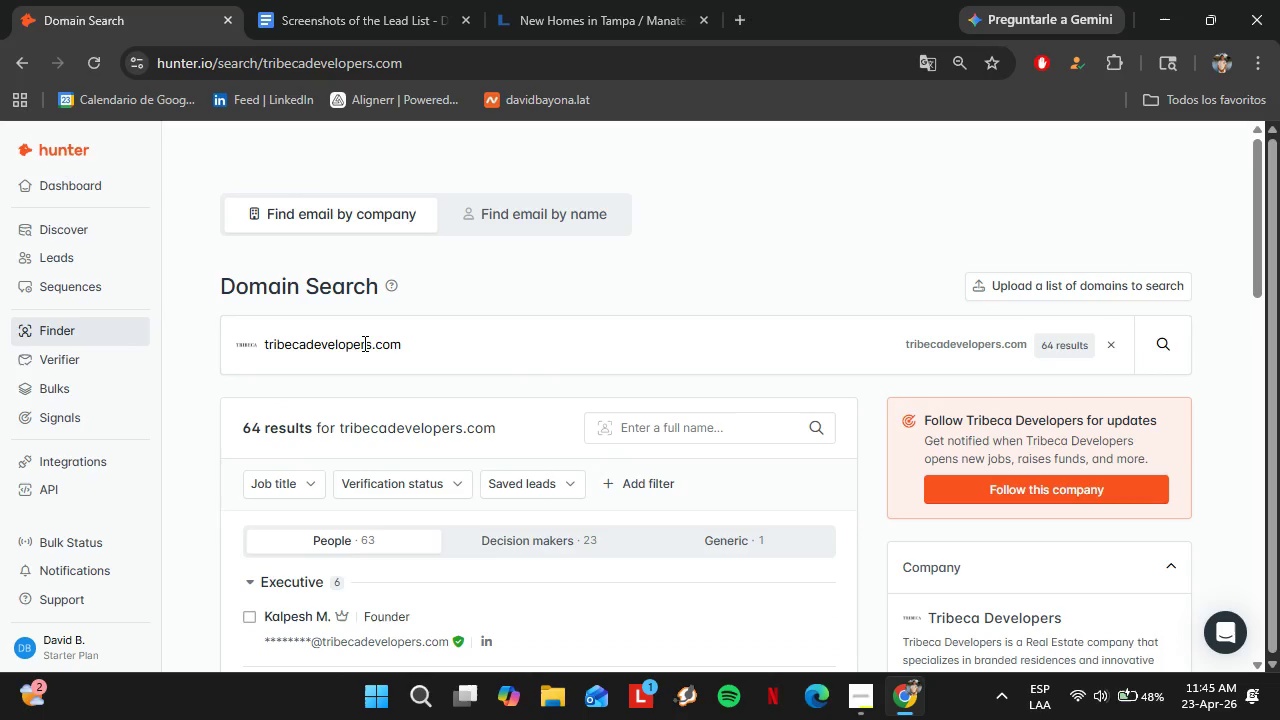 
scroll: coordinate [358, 381], scroll_direction: down, amount: 4.0
 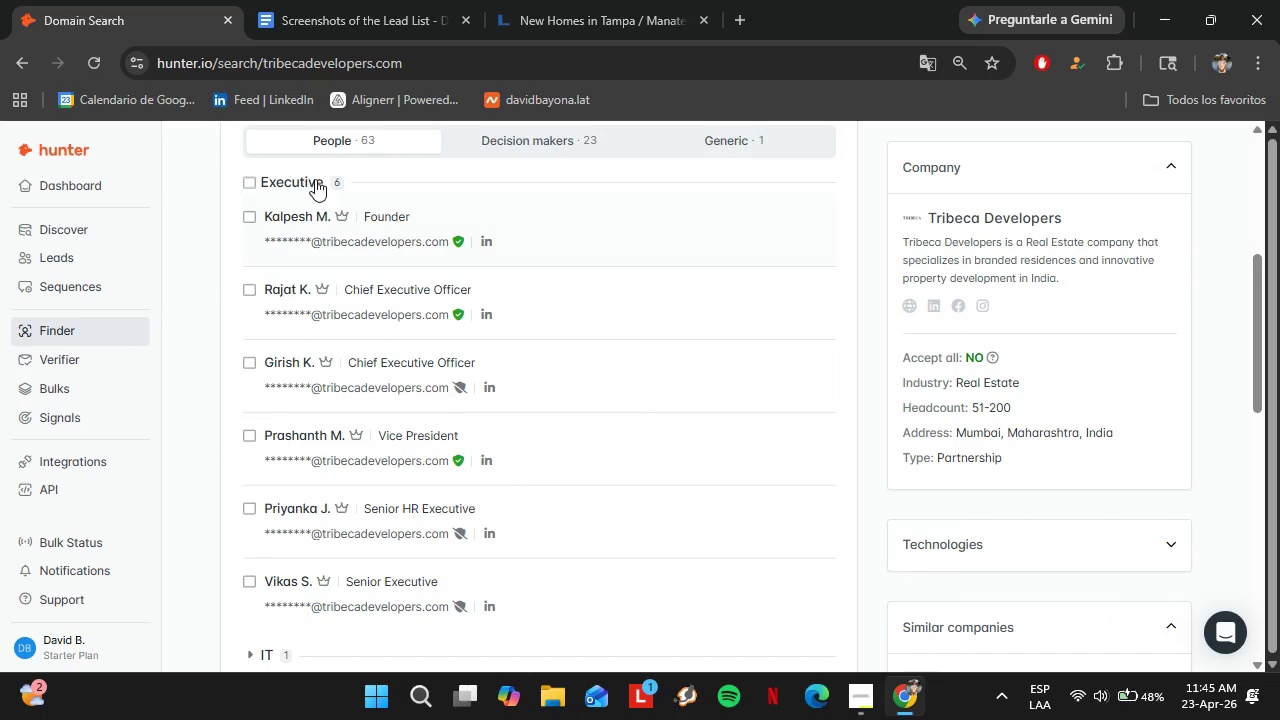 
left_click([315, 177])
 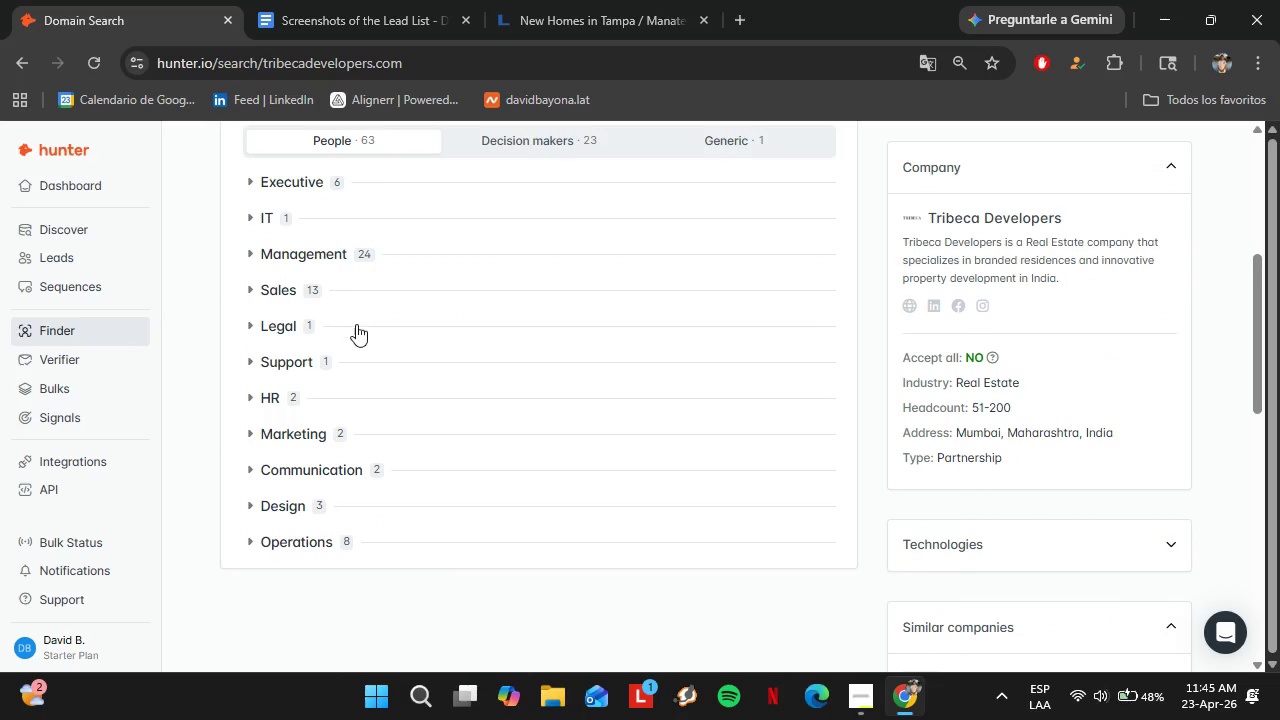 
scroll: coordinate [356, 327], scroll_direction: down, amount: 1.0
 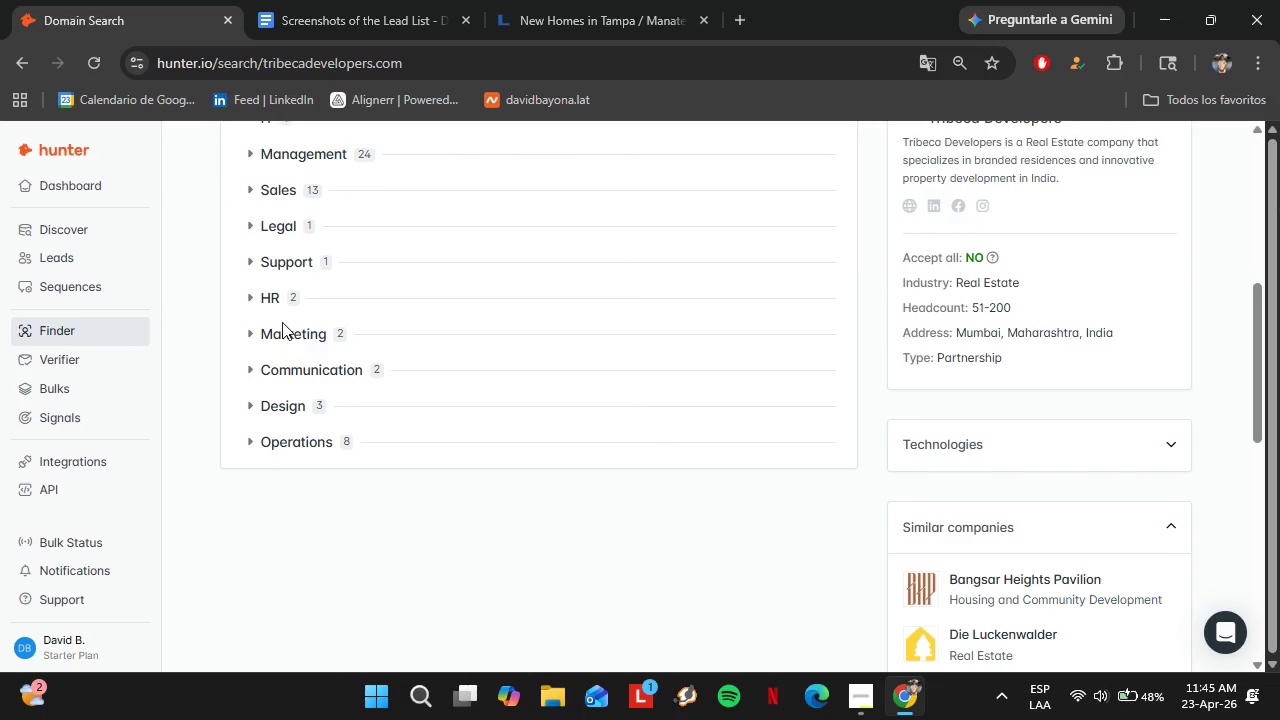 
left_click_drag(start_coordinate=[282, 322], to_coordinate=[284, 328])
 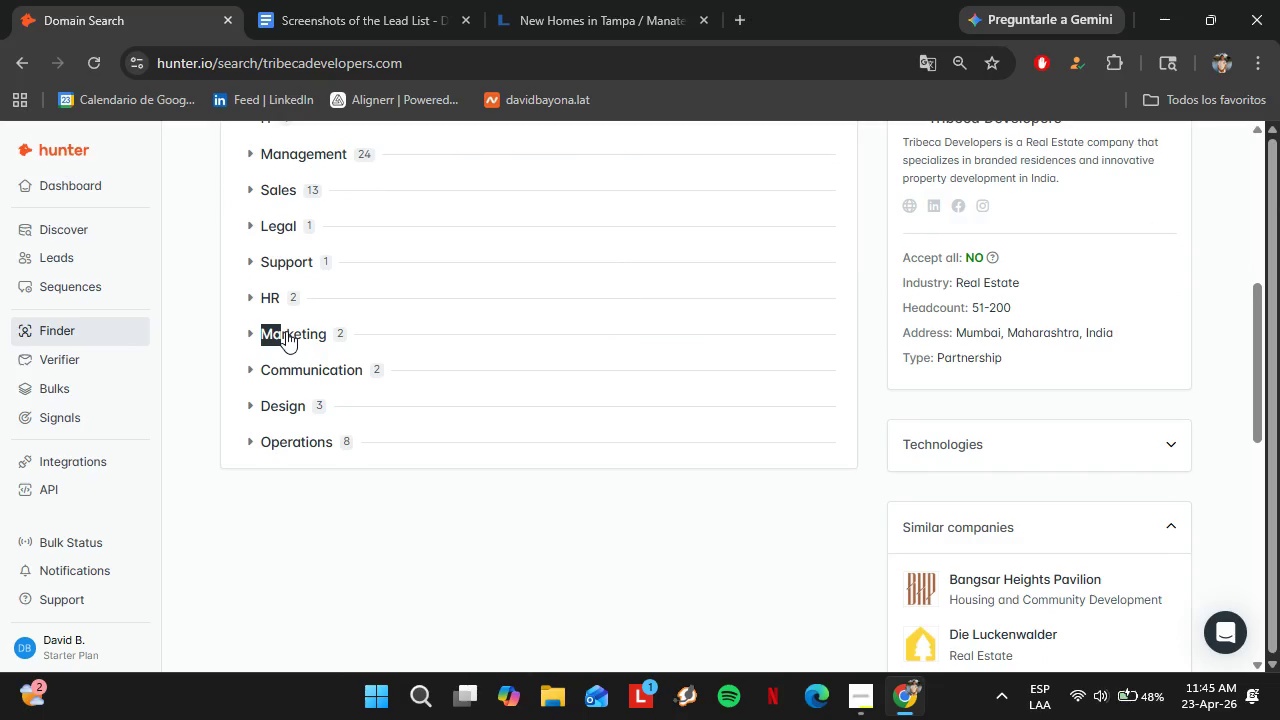 
double_click([286, 331])
 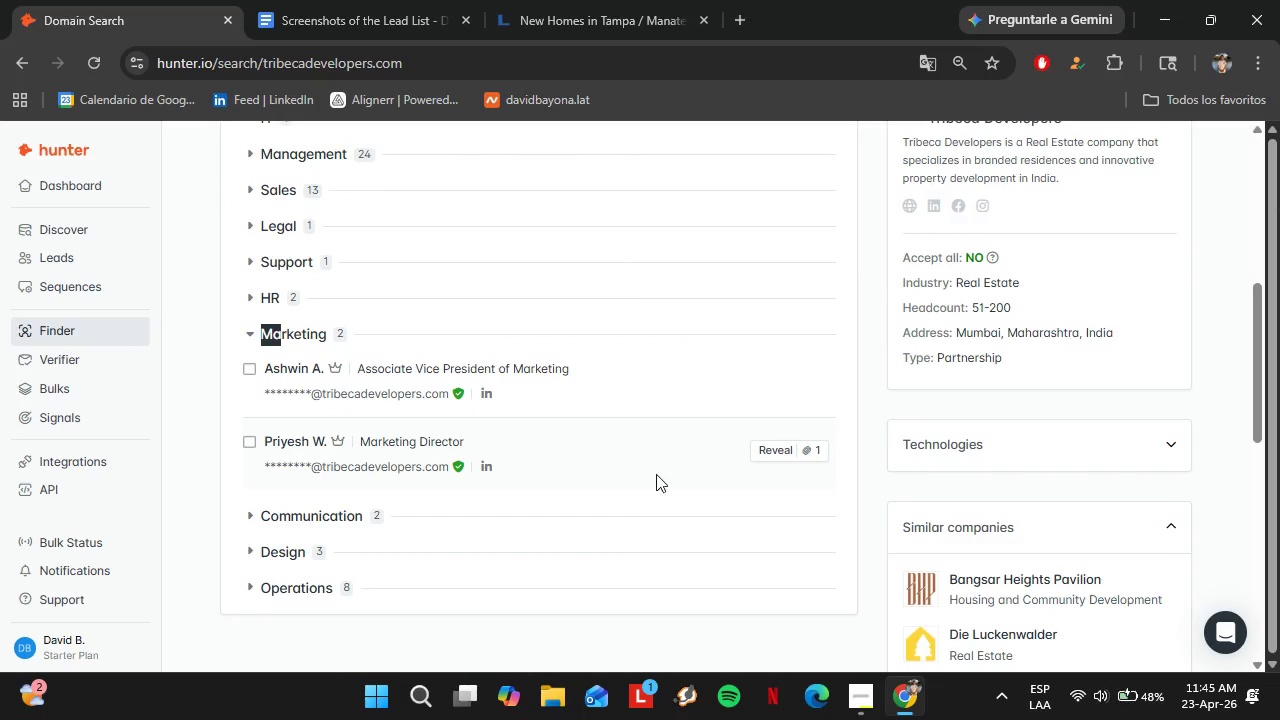 
left_click([790, 443])
 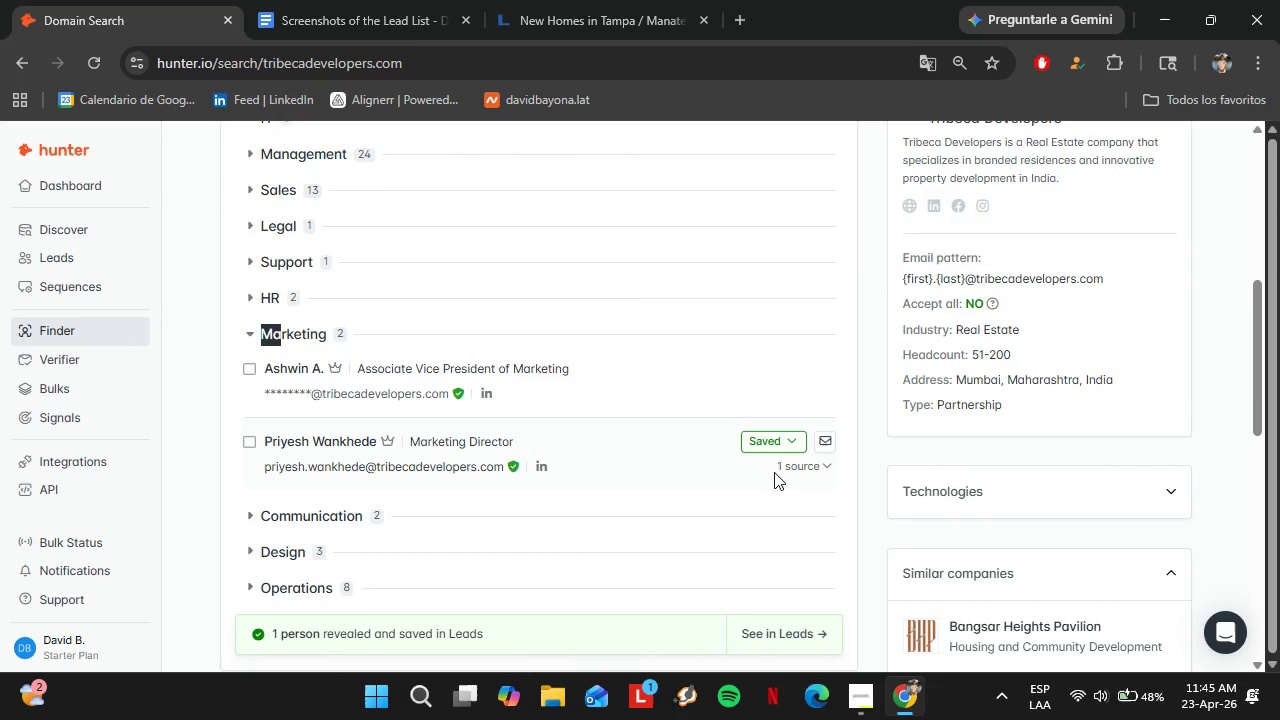 
left_click([765, 434])
 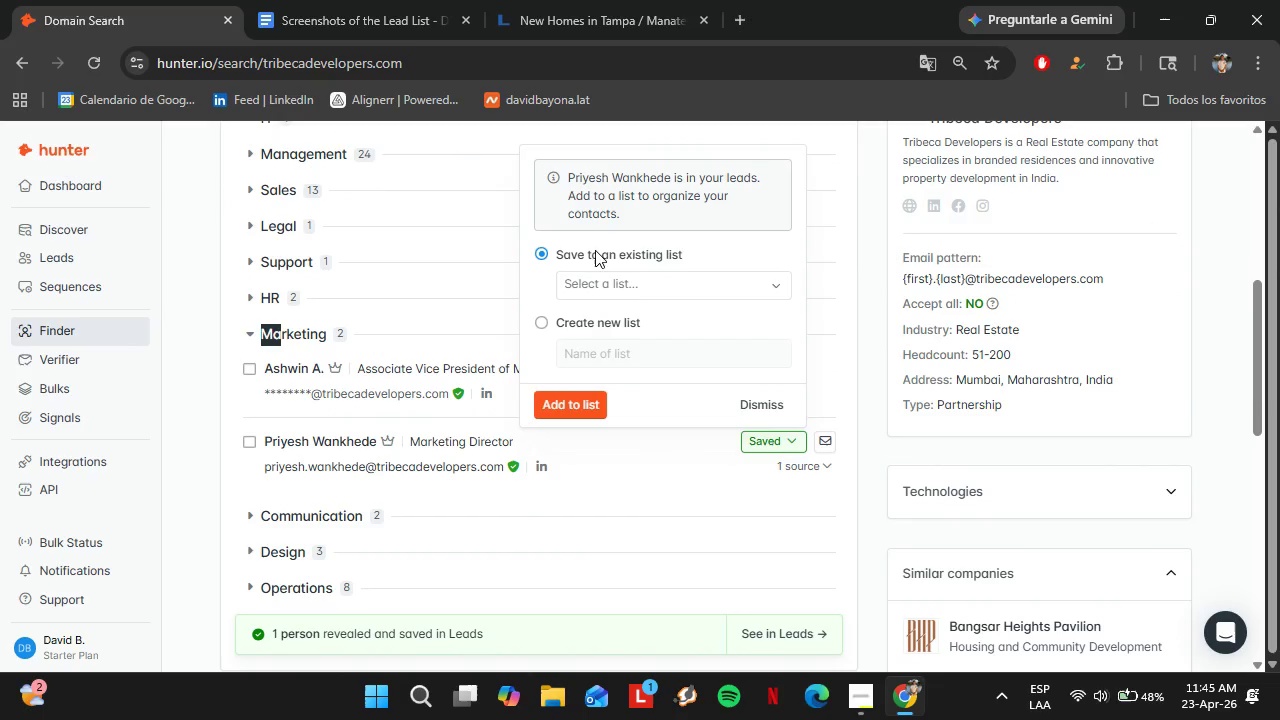 
left_click([609, 277])
 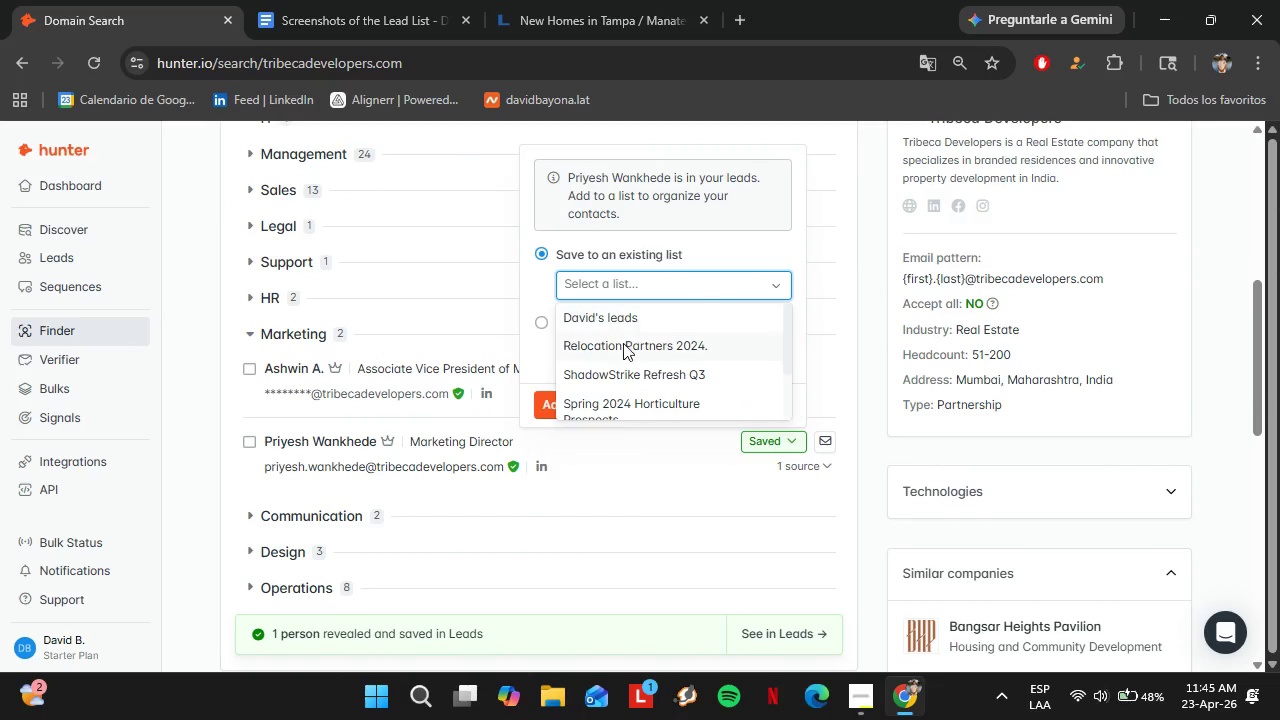 
left_click([633, 404])
 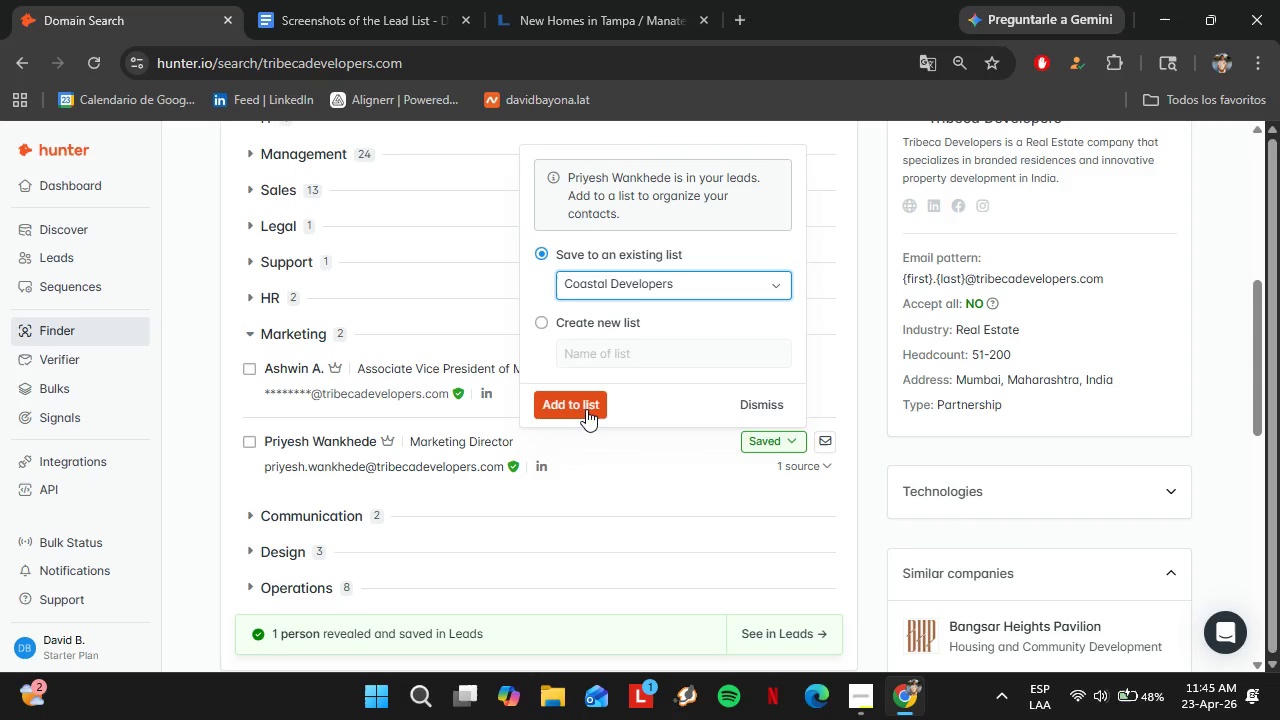 
scroll: coordinate [633, 380], scroll_direction: down, amount: 6.0
 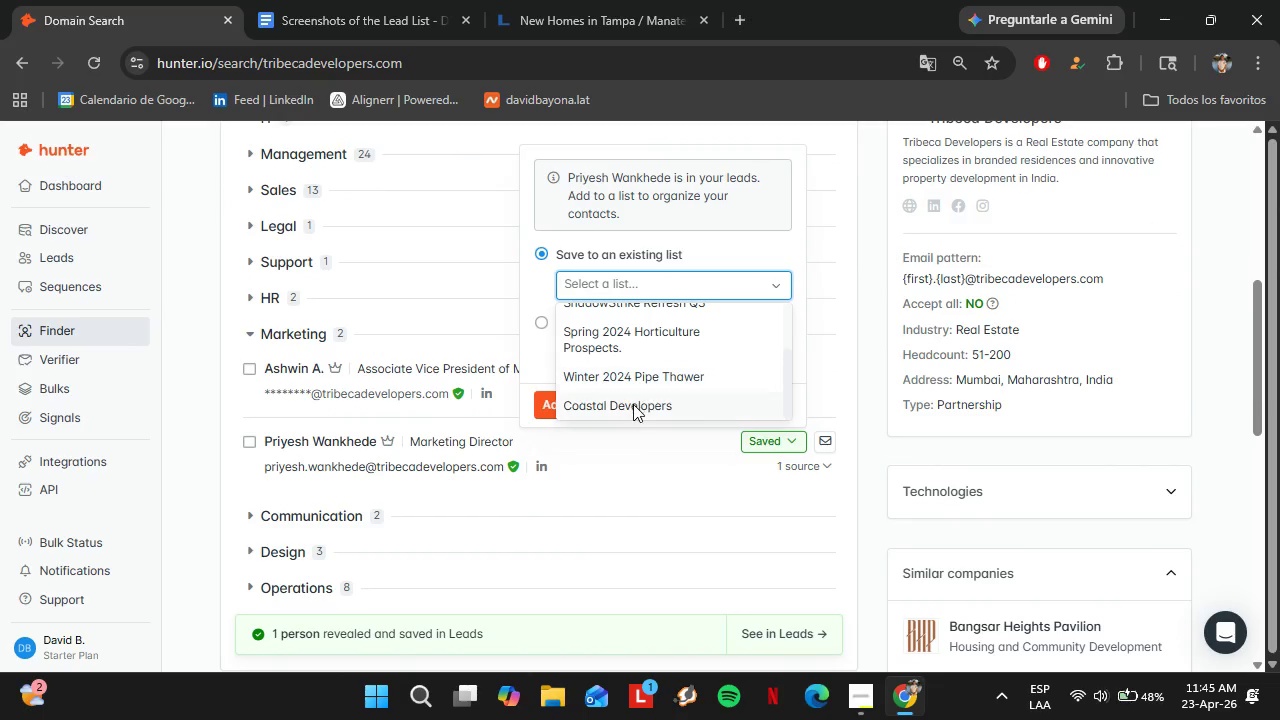 
left_click([586, 408])
 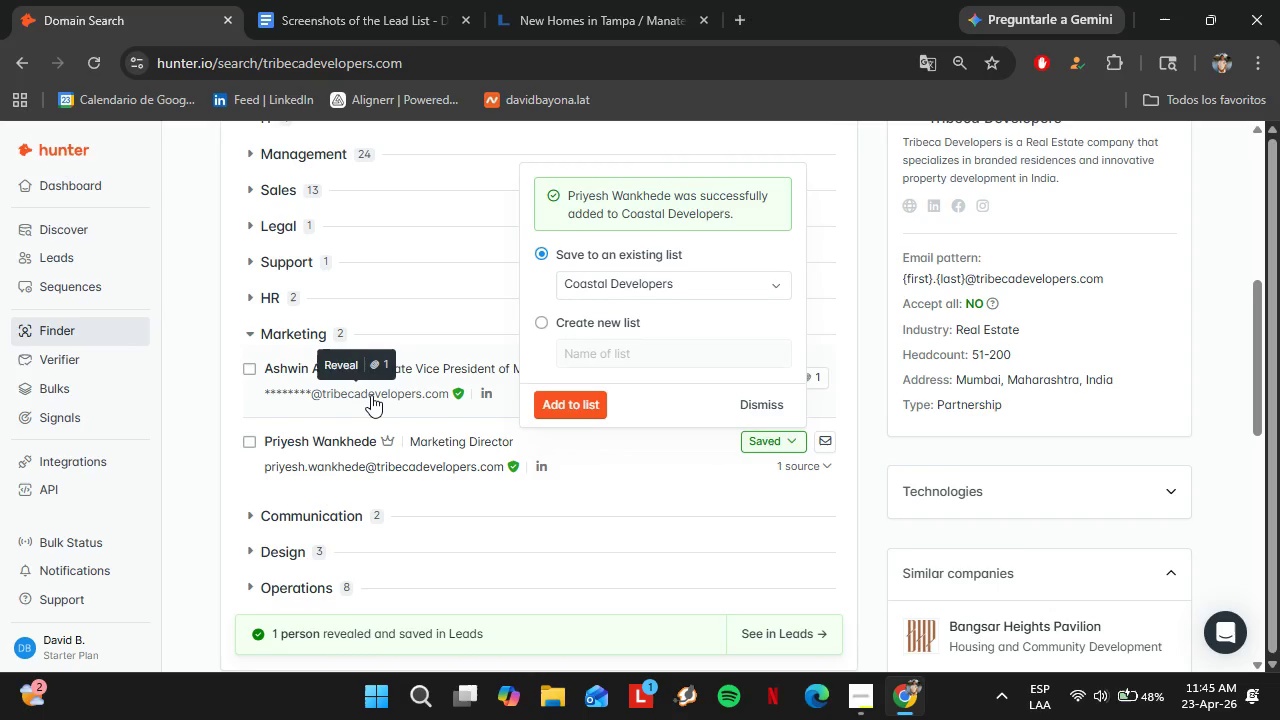 
scroll: coordinate [371, 395], scroll_direction: up, amount: 1.0
 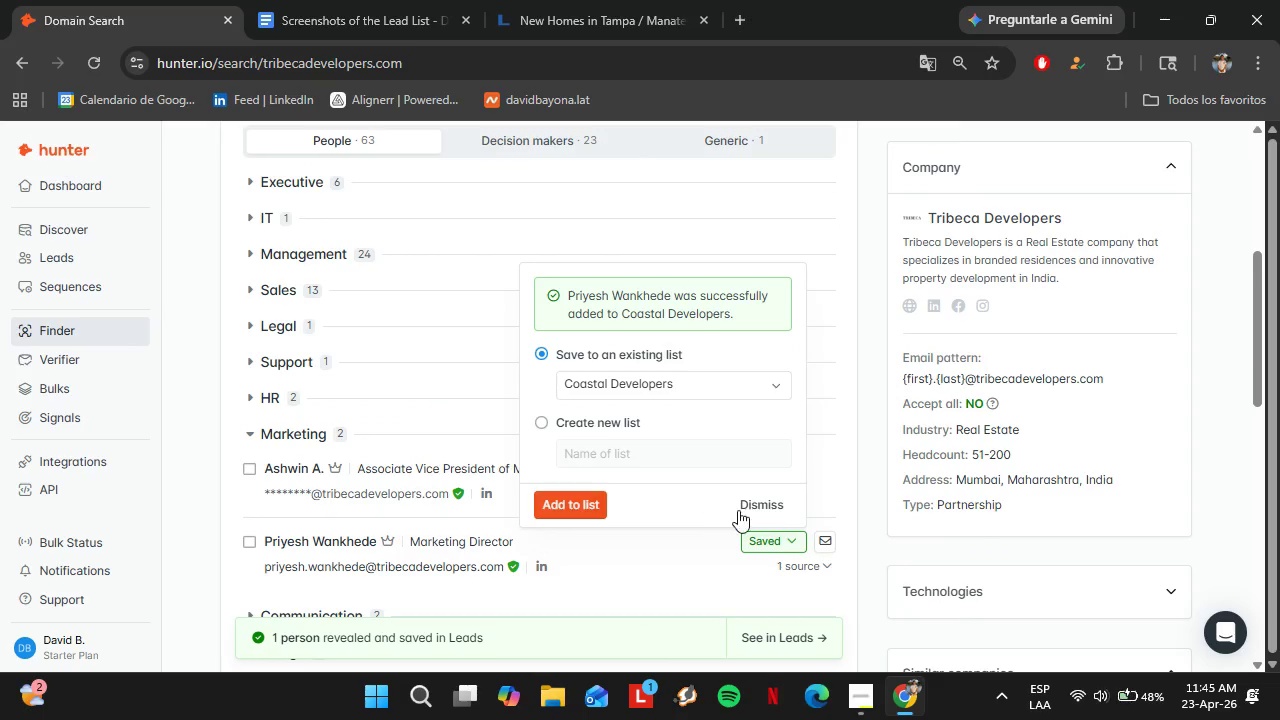 
left_click([749, 509])
 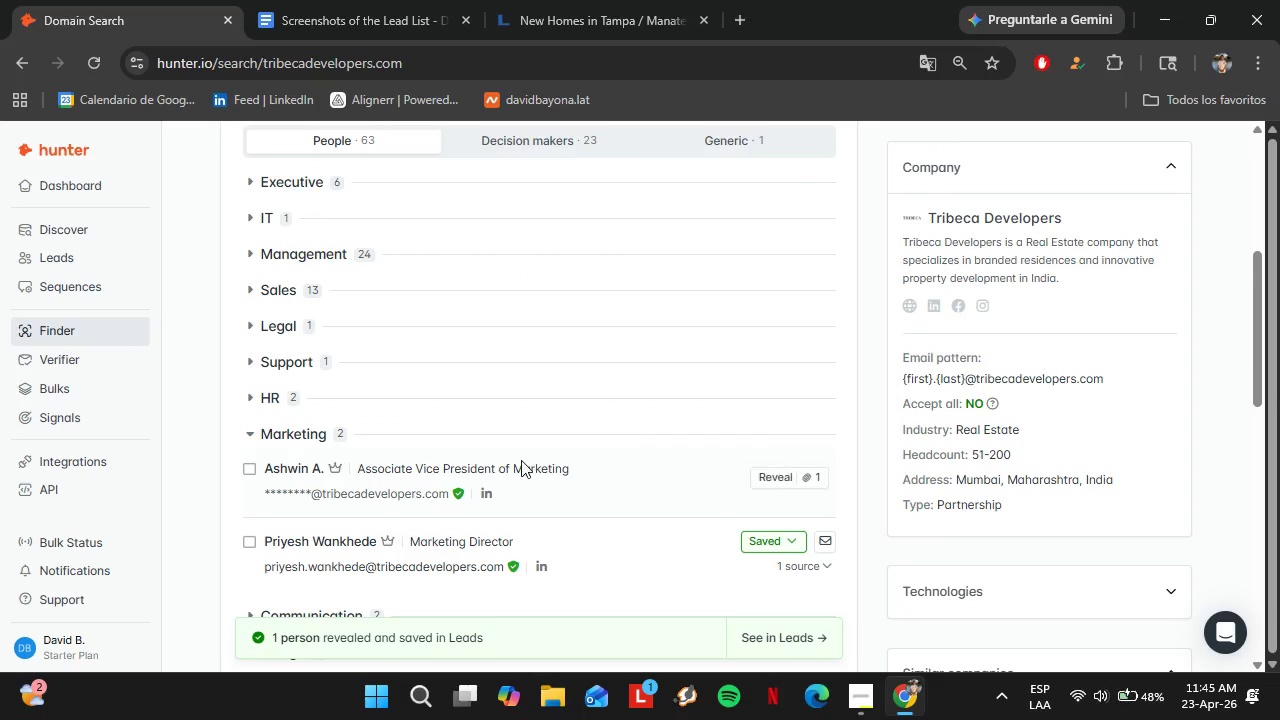 
left_click([380, 343])
 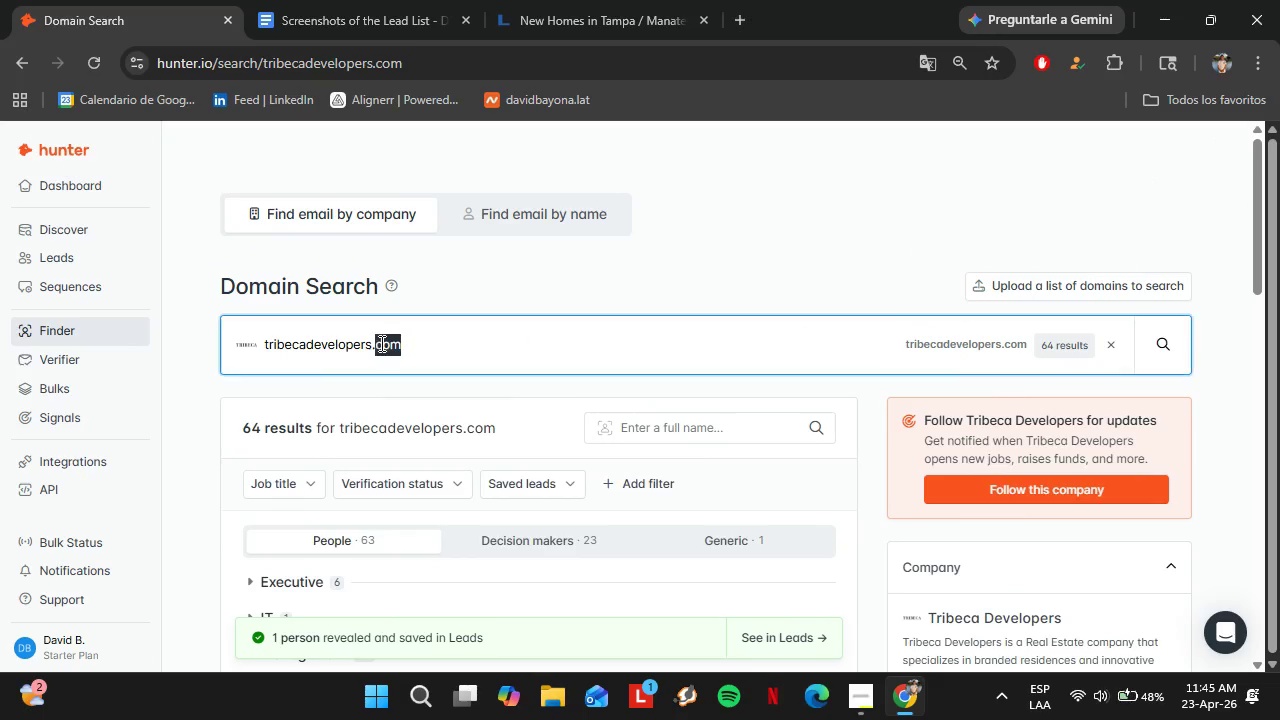 
scroll: coordinate [475, 465], scroll_direction: up, amount: 5.0
 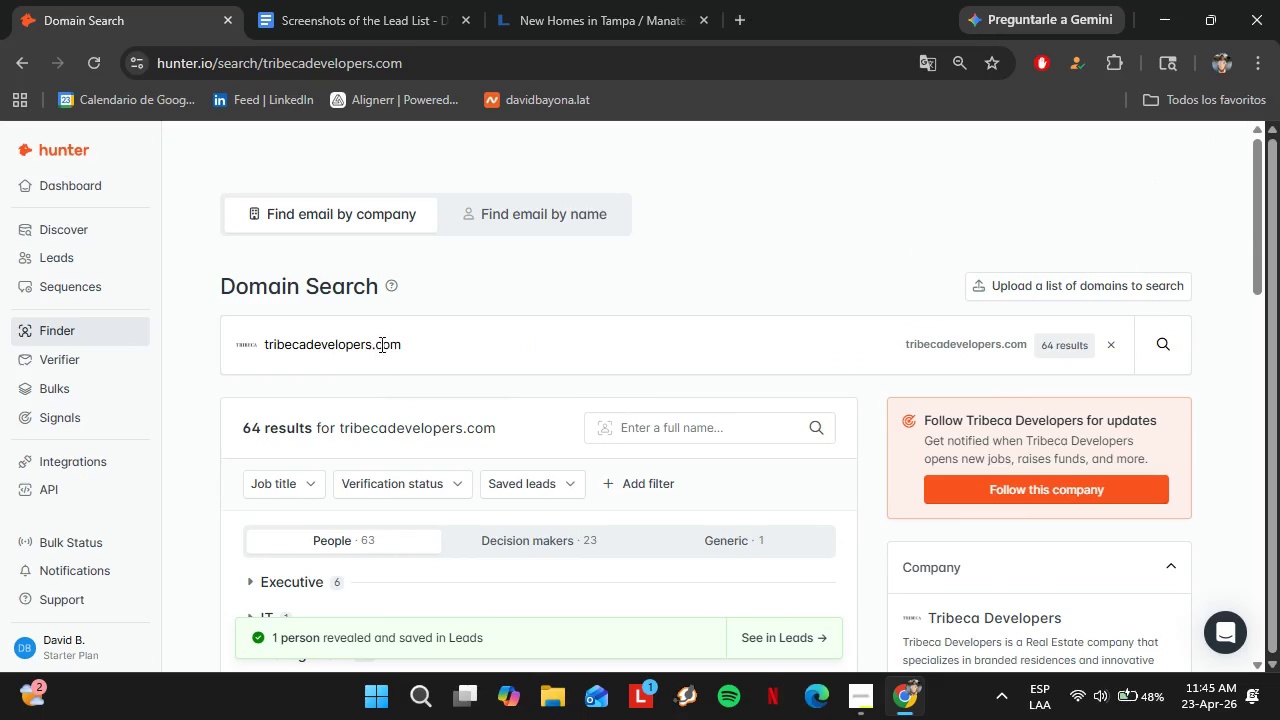 
double_click([380, 343])
 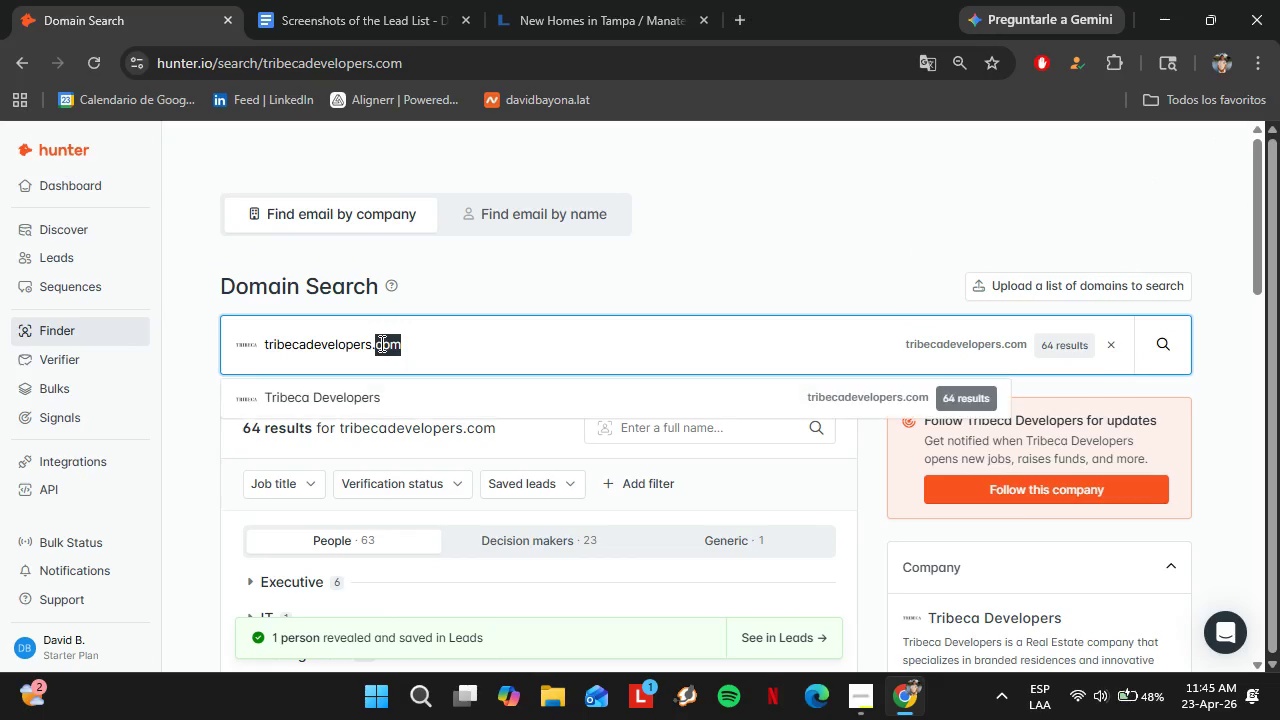 
triple_click([380, 343])
 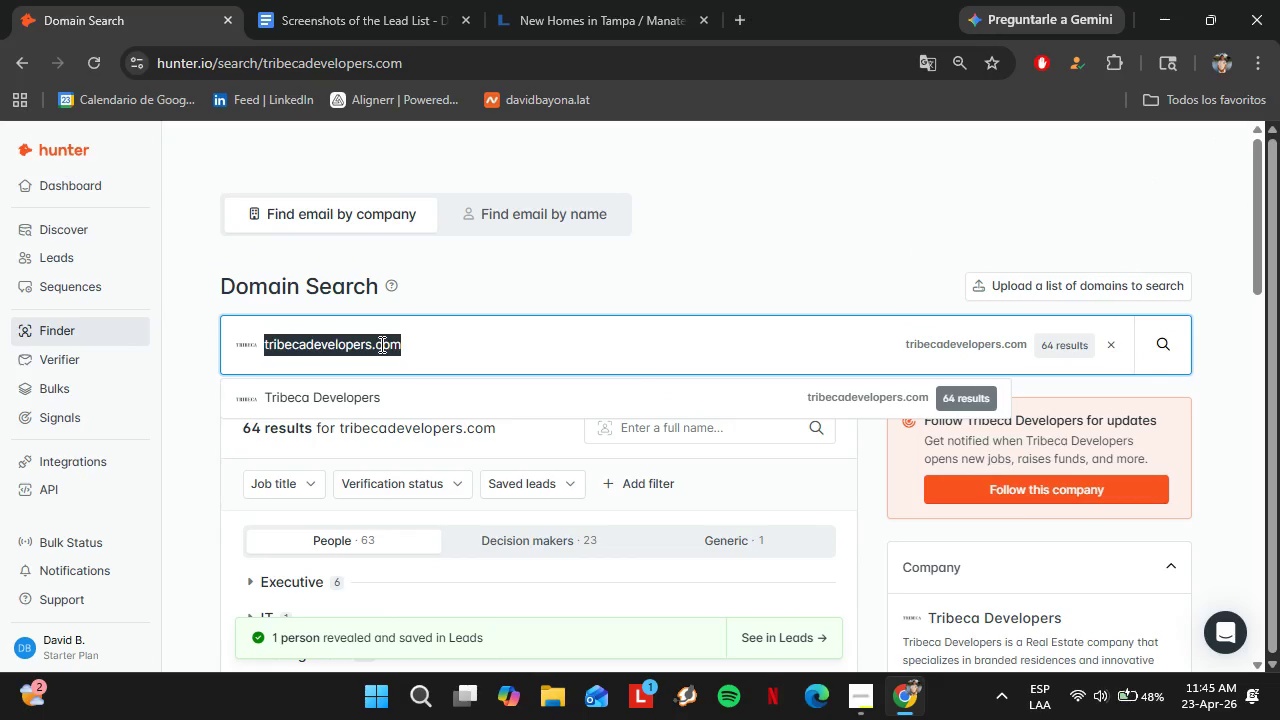 
type(corcoransunshine)
 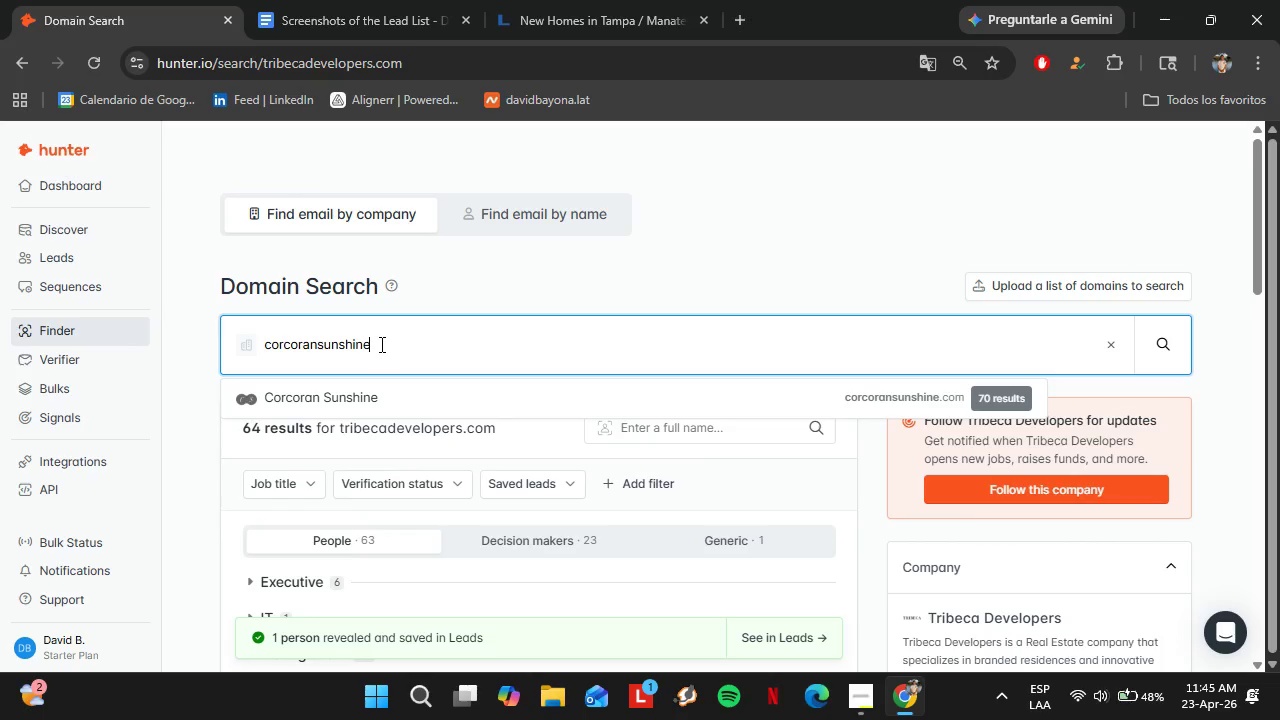 
key(ArrowDown)
 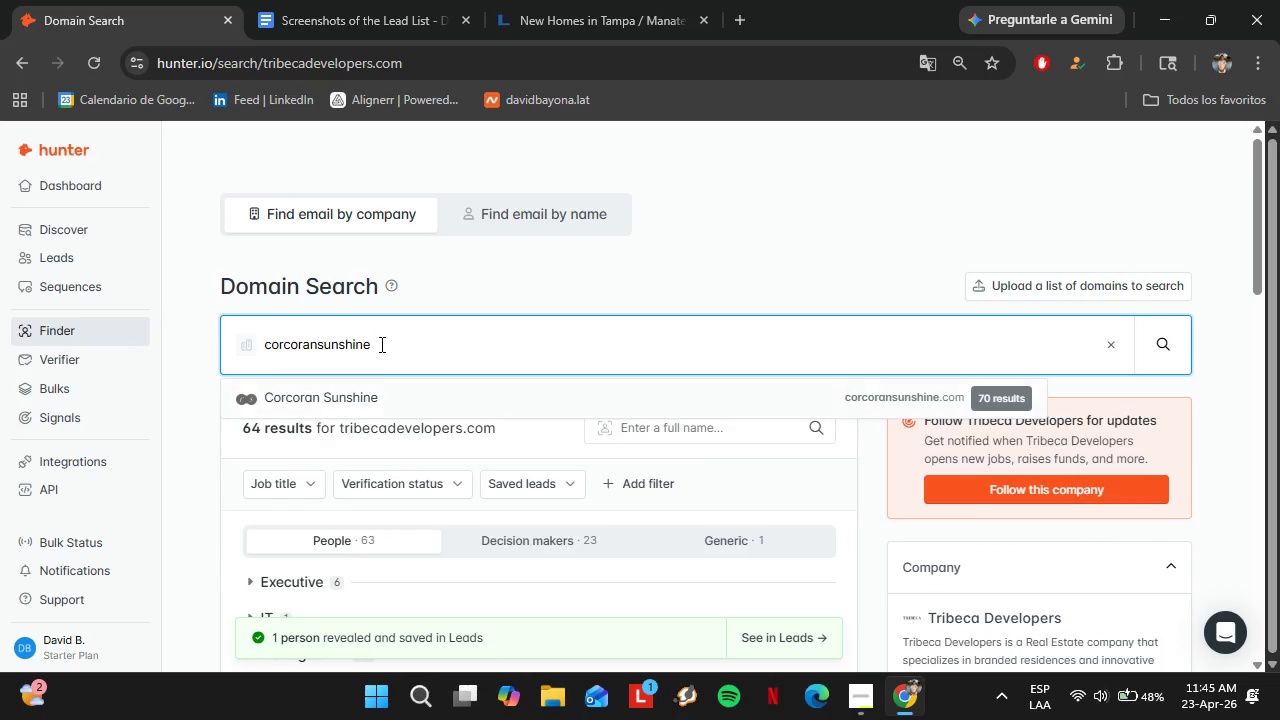 
key(Enter)
 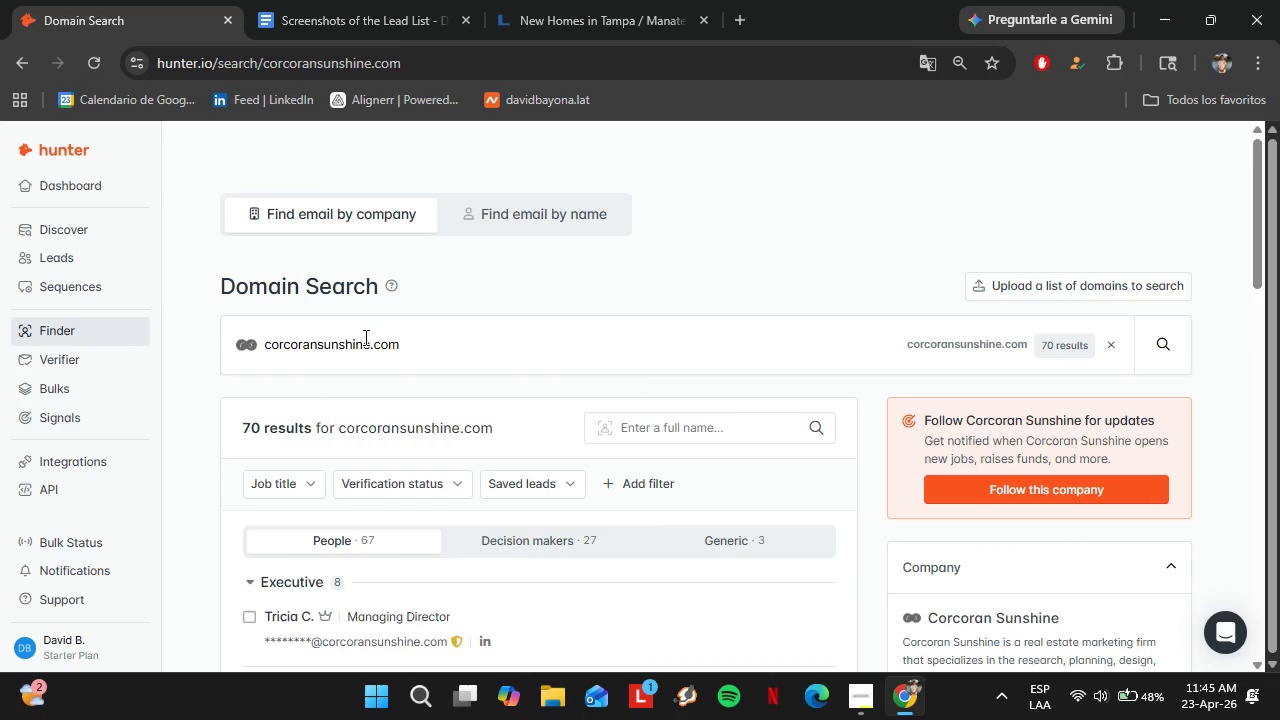 
scroll: coordinate [424, 454], scroll_direction: down, amount: 12.0
 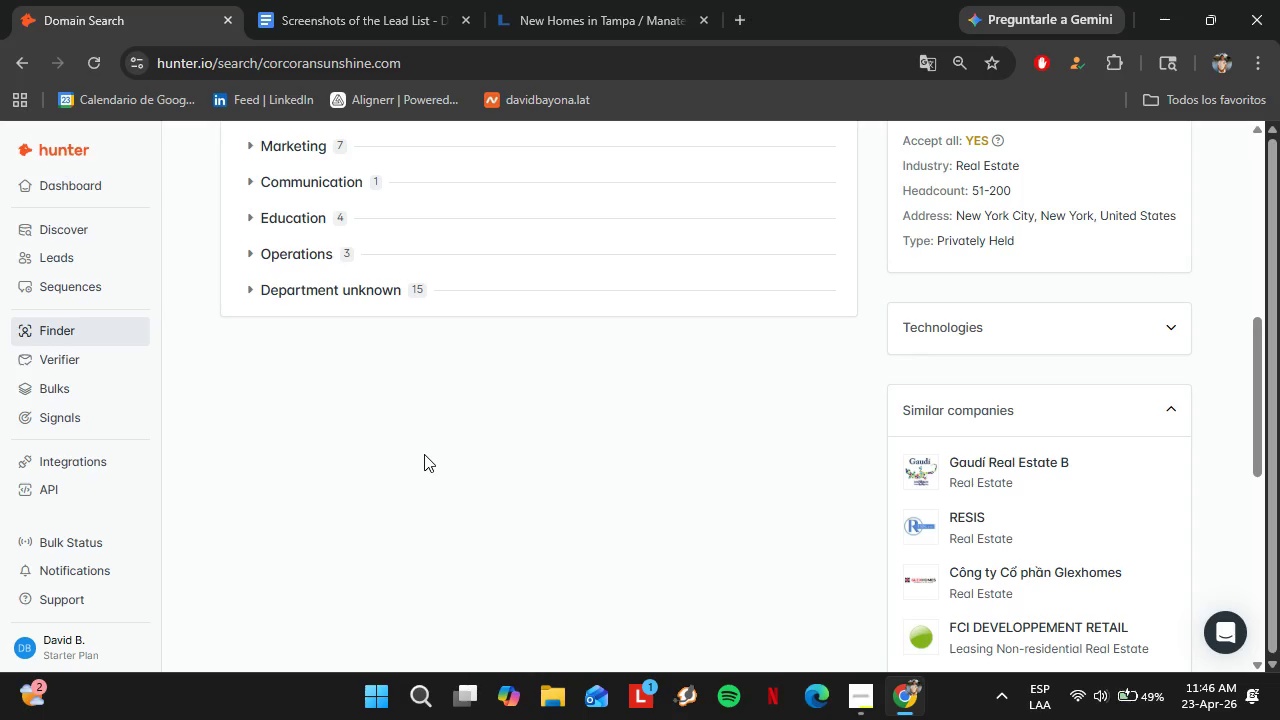 
wait(60.49)
 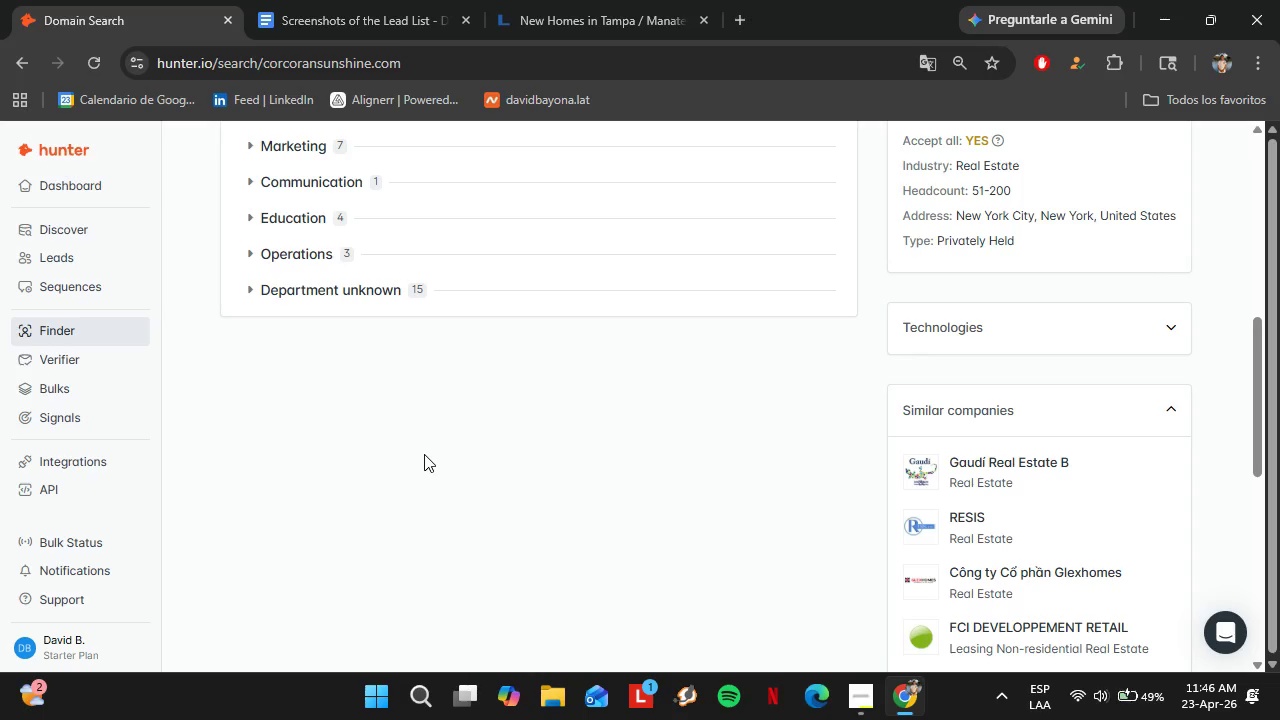 
scroll: coordinate [313, 390], scroll_direction: up, amount: 7.0
 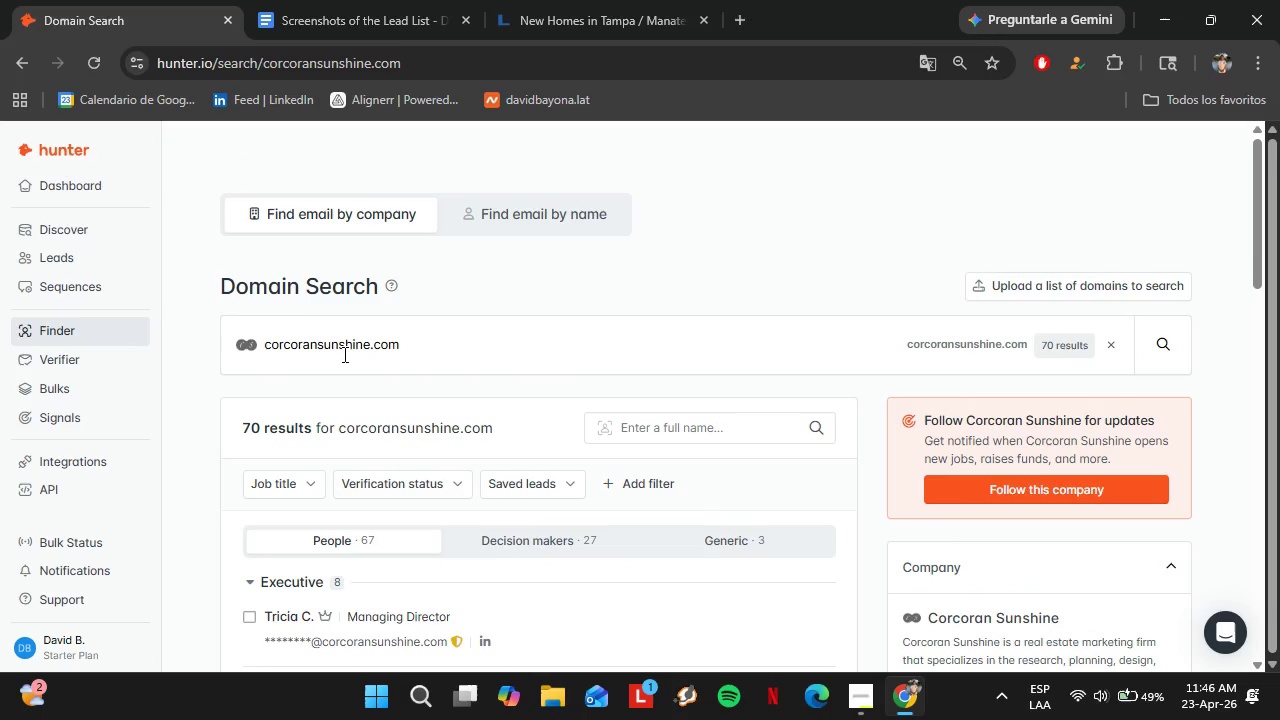 
double_click([343, 354])
 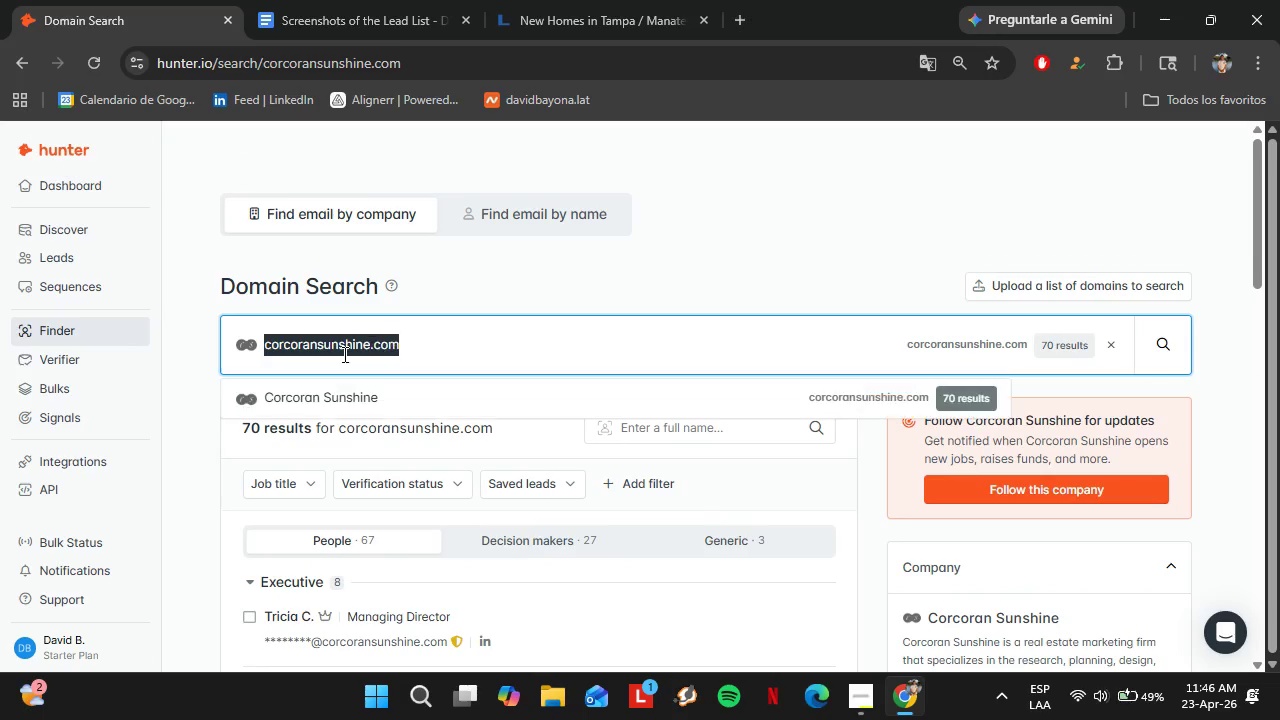 
triple_click([343, 354])
 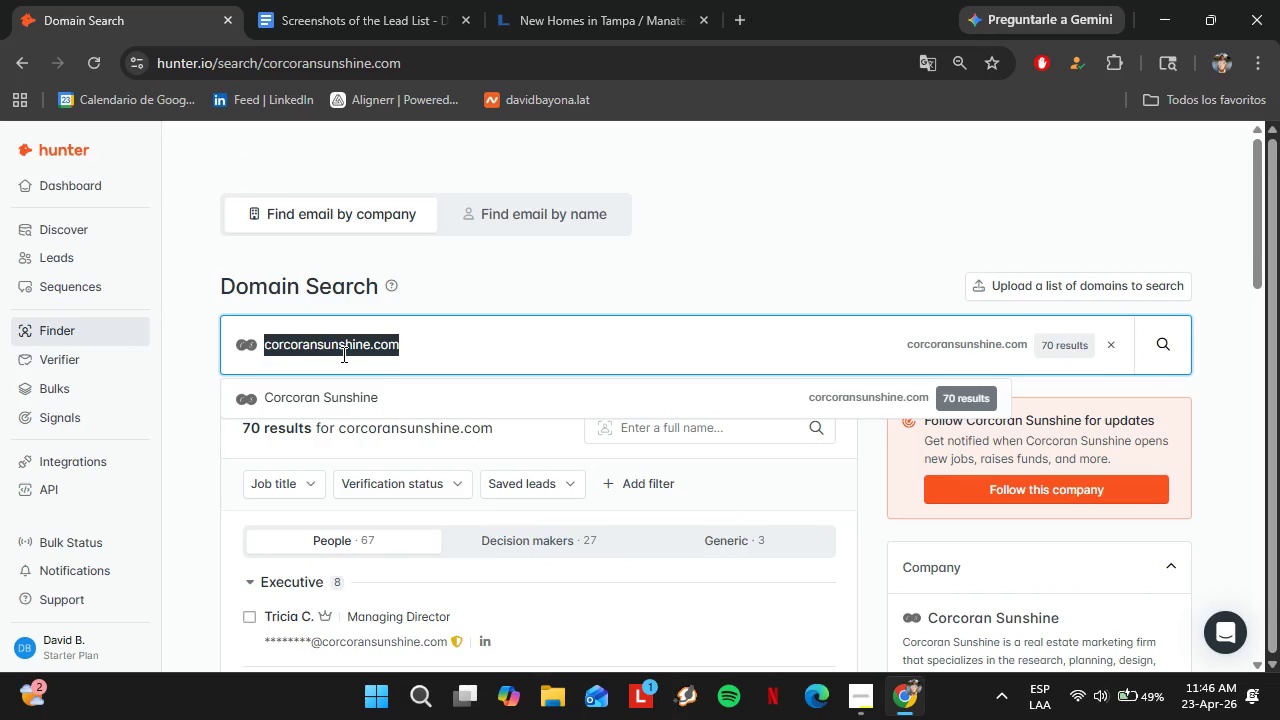 
type(jdsdevelo)
 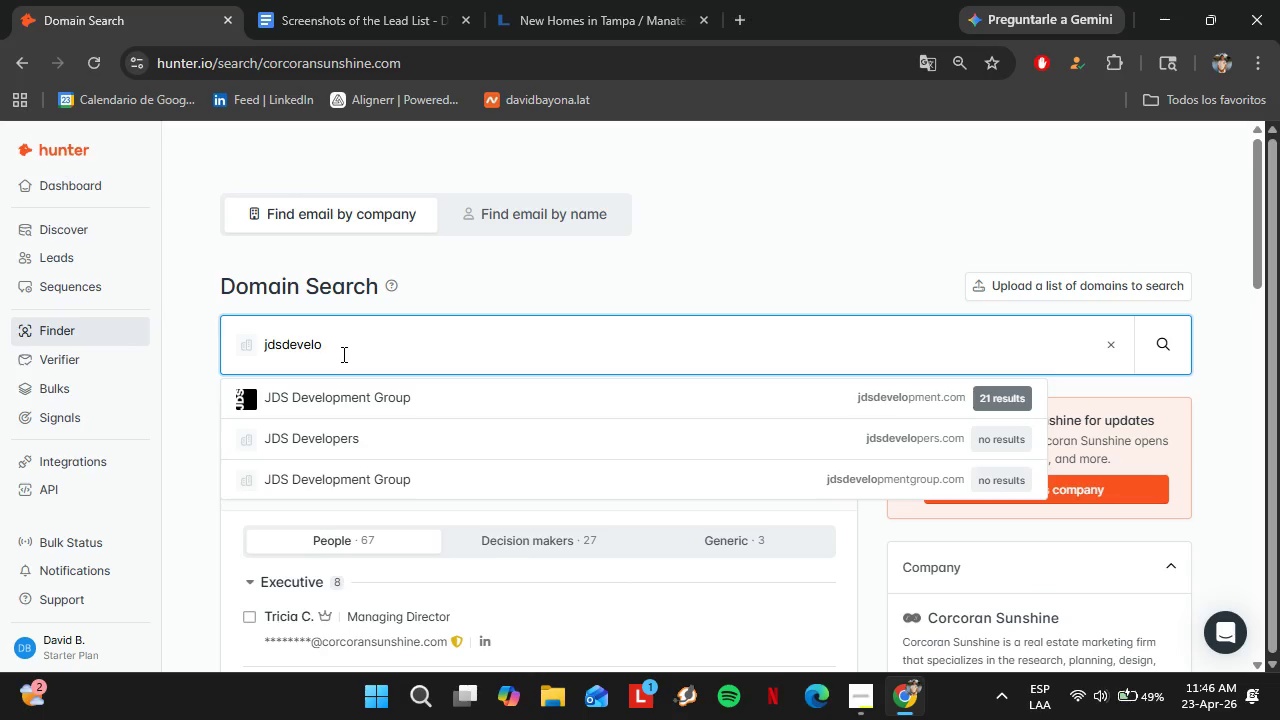 
key(ArrowDown)
 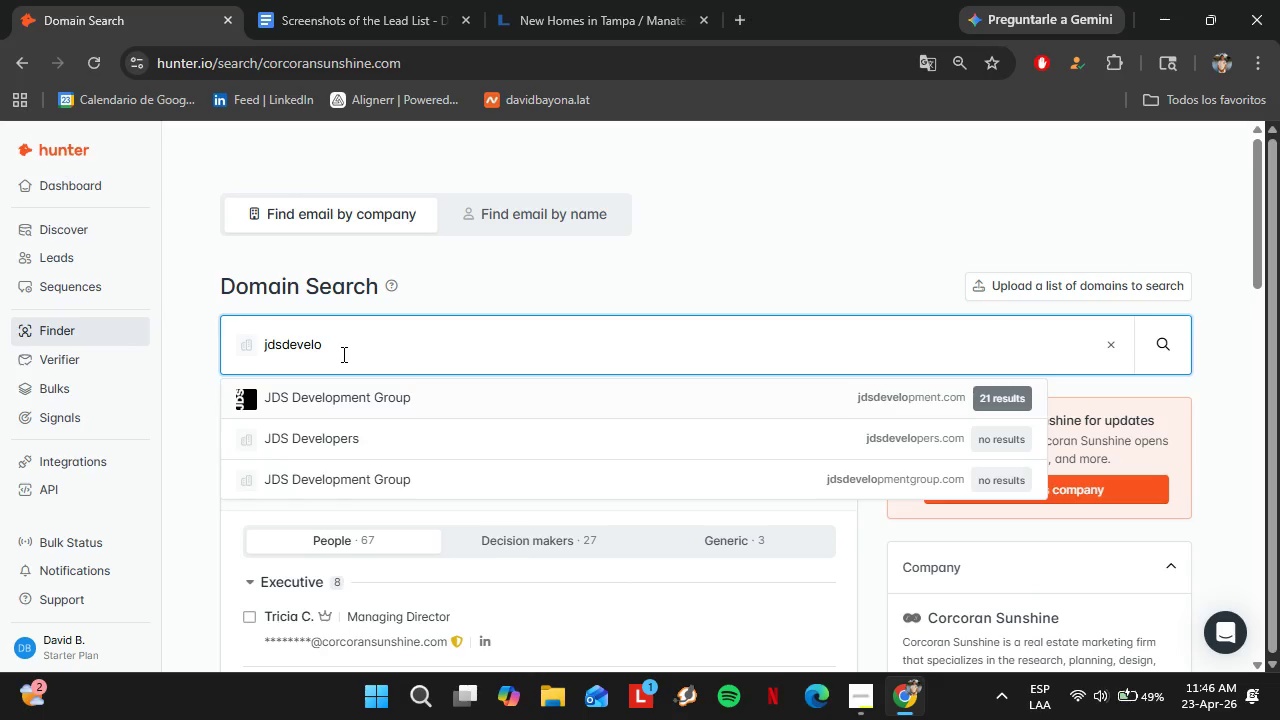 
key(Enter)
 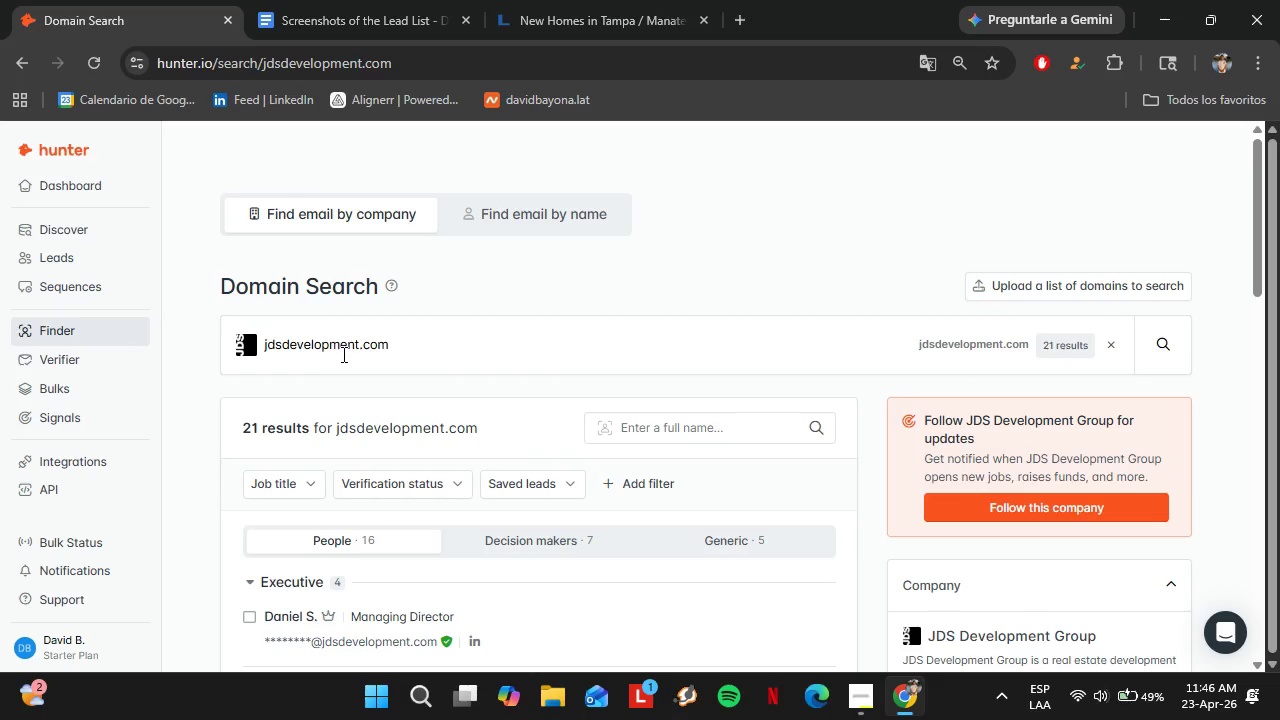 
scroll: coordinate [376, 394], scroll_direction: down, amount: 7.0
 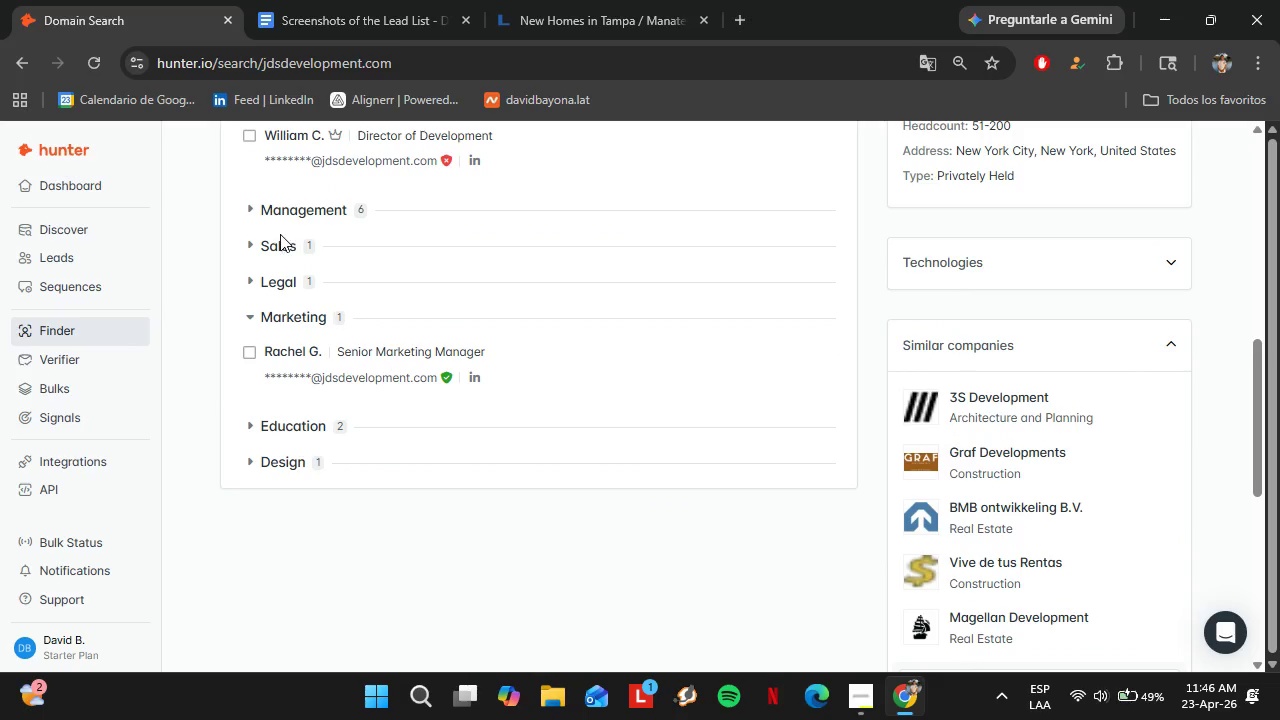 
scroll: coordinate [359, 253], scroll_direction: up, amount: 4.0
 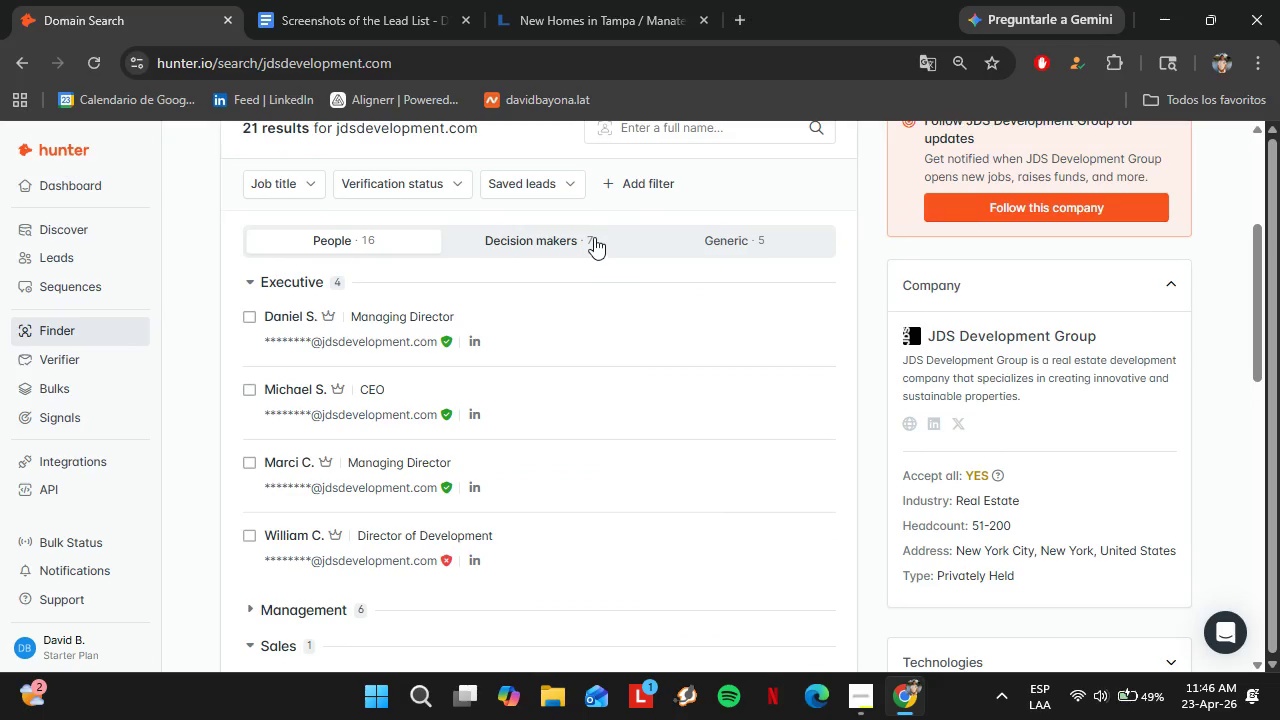 
left_click([566, 235])
 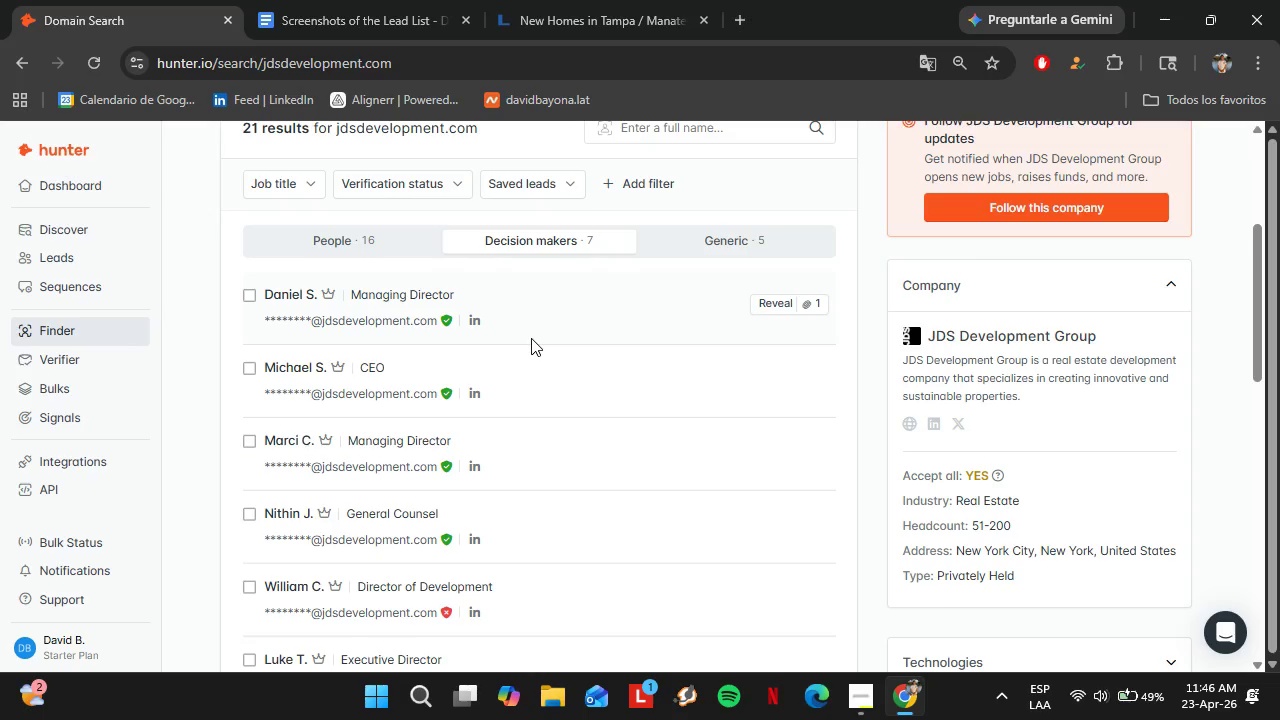 
wait(5.06)
 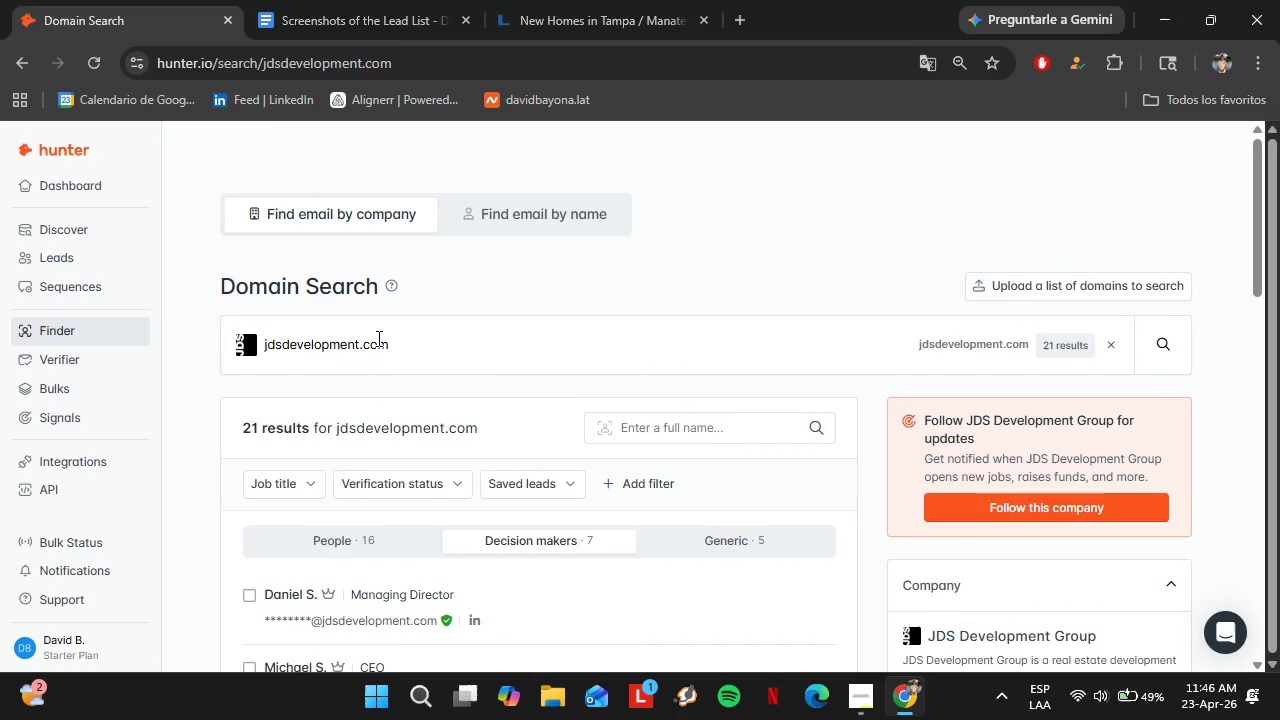 
left_click([374, 334])
 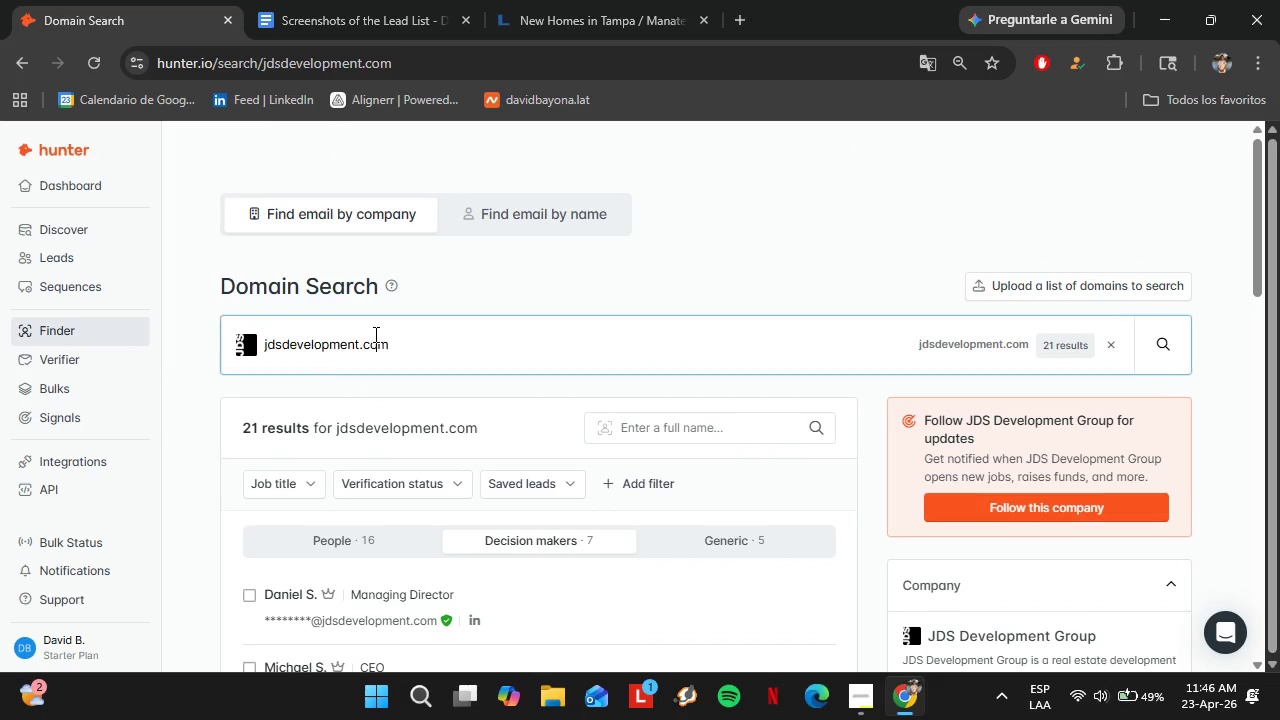 
scroll: coordinate [513, 429], scroll_direction: up, amount: 5.0
 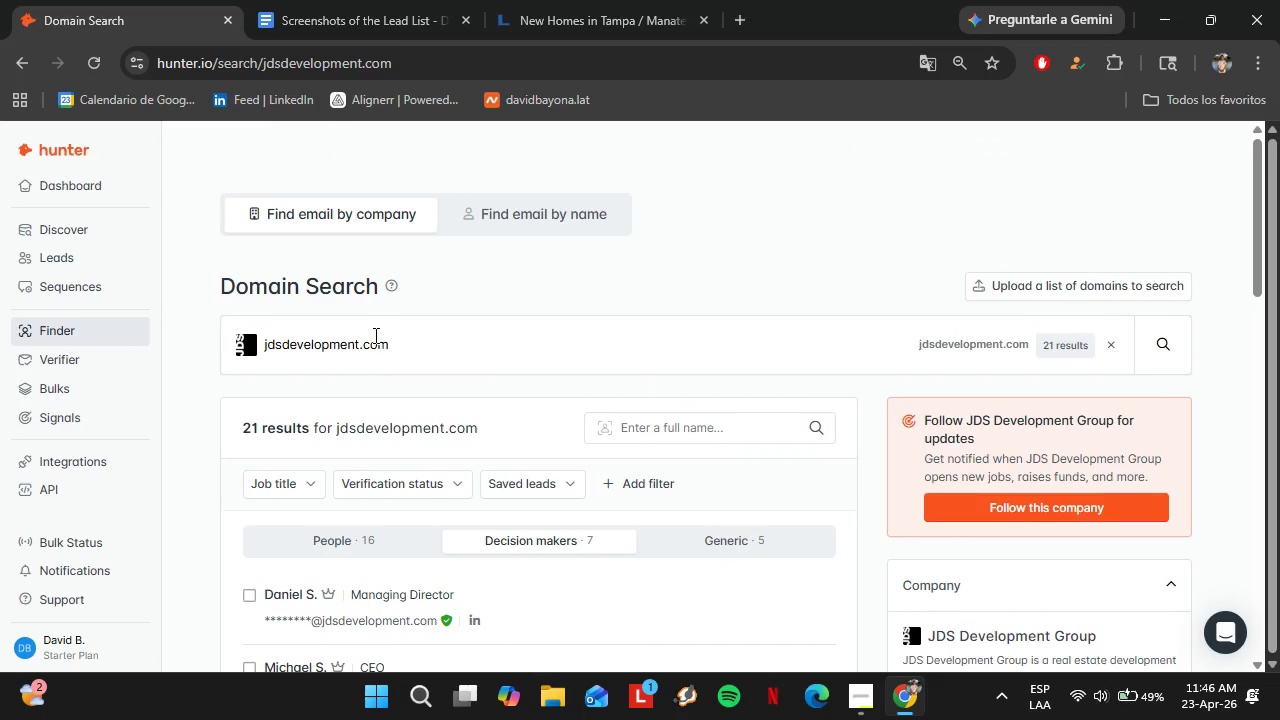 
double_click([374, 334])
 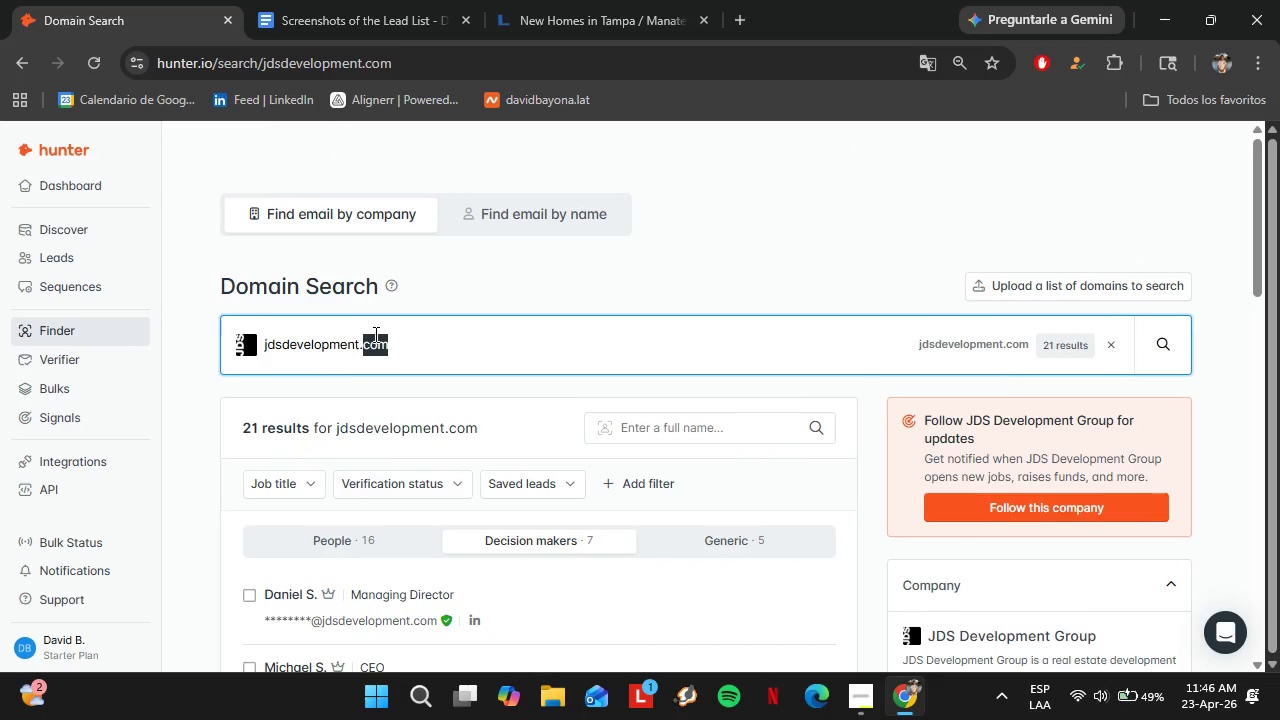 
triple_click([374, 334])
 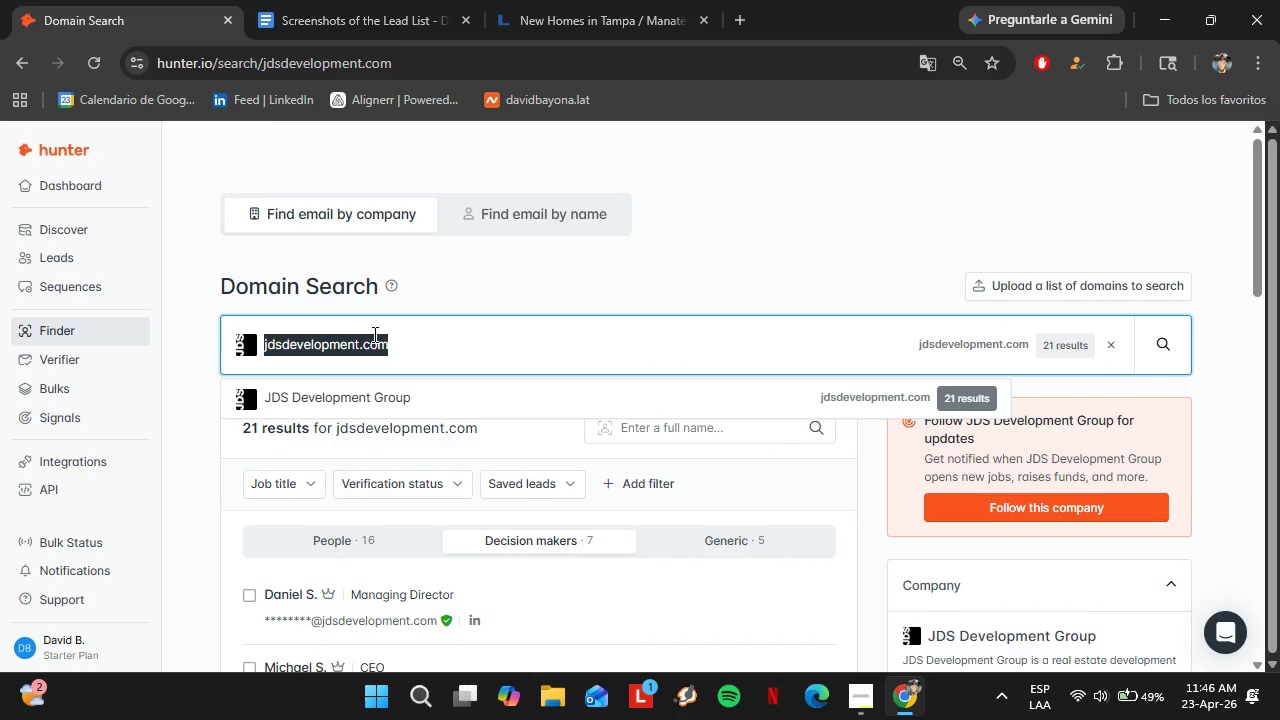 
type(v)
key(Backspace)
key(Backspace)
type(cainint.com)
 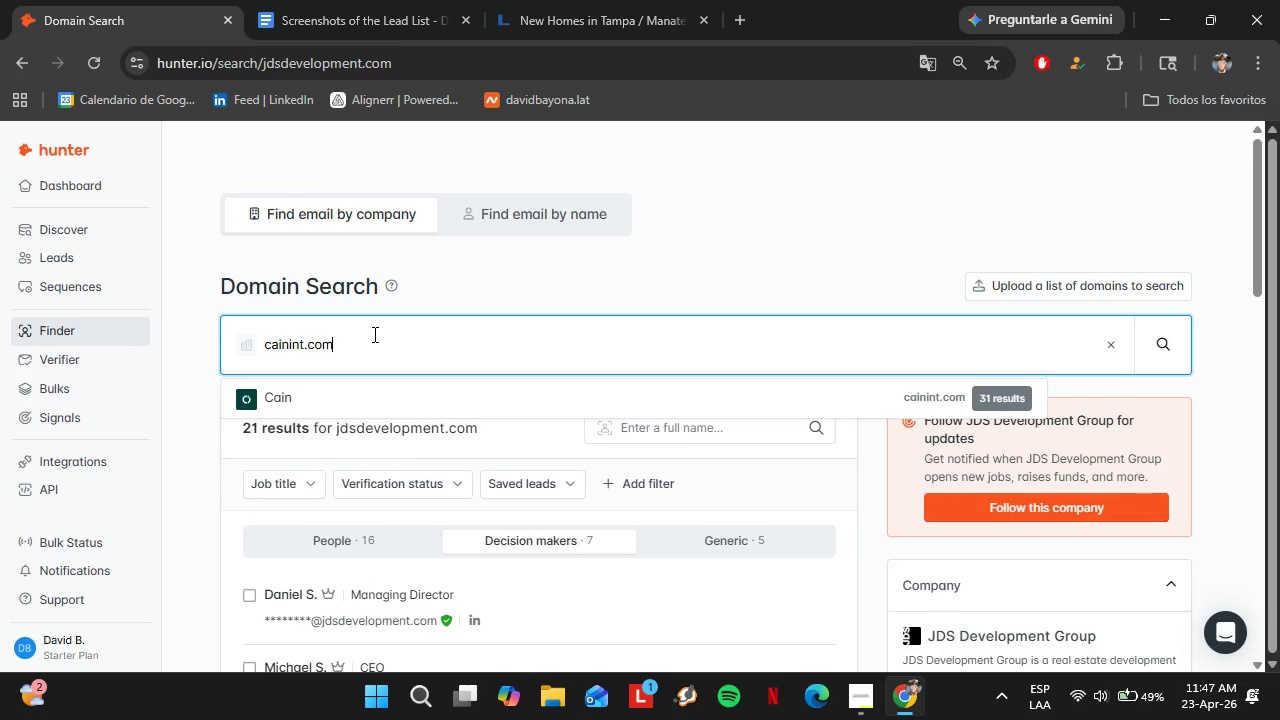 
key(Enter)
 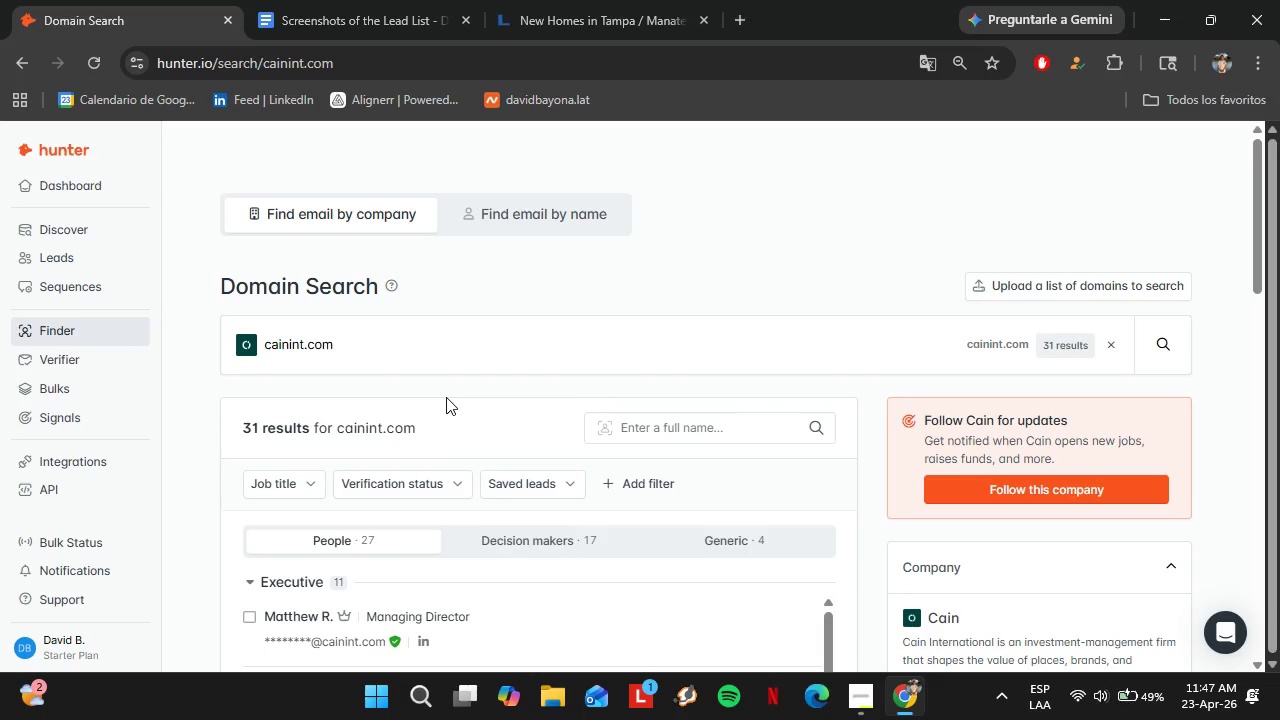 
scroll: coordinate [432, 423], scroll_direction: down, amount: 5.0
 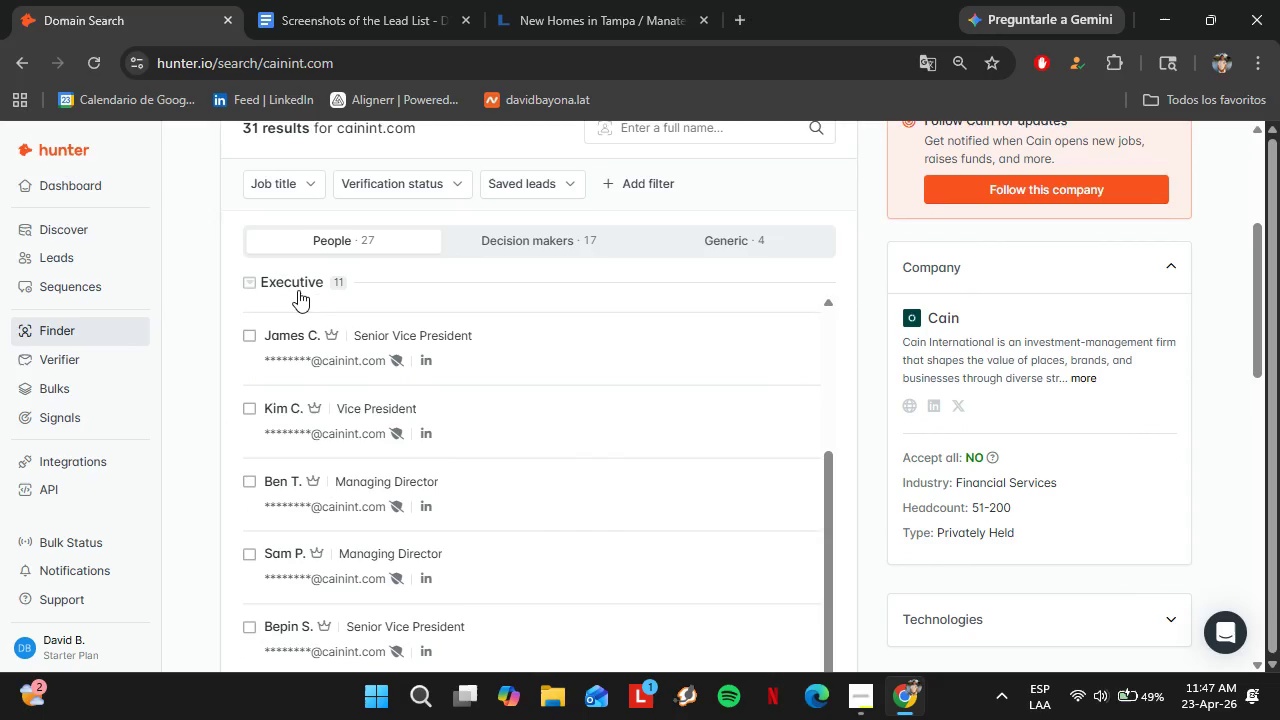 
left_click([298, 288])
 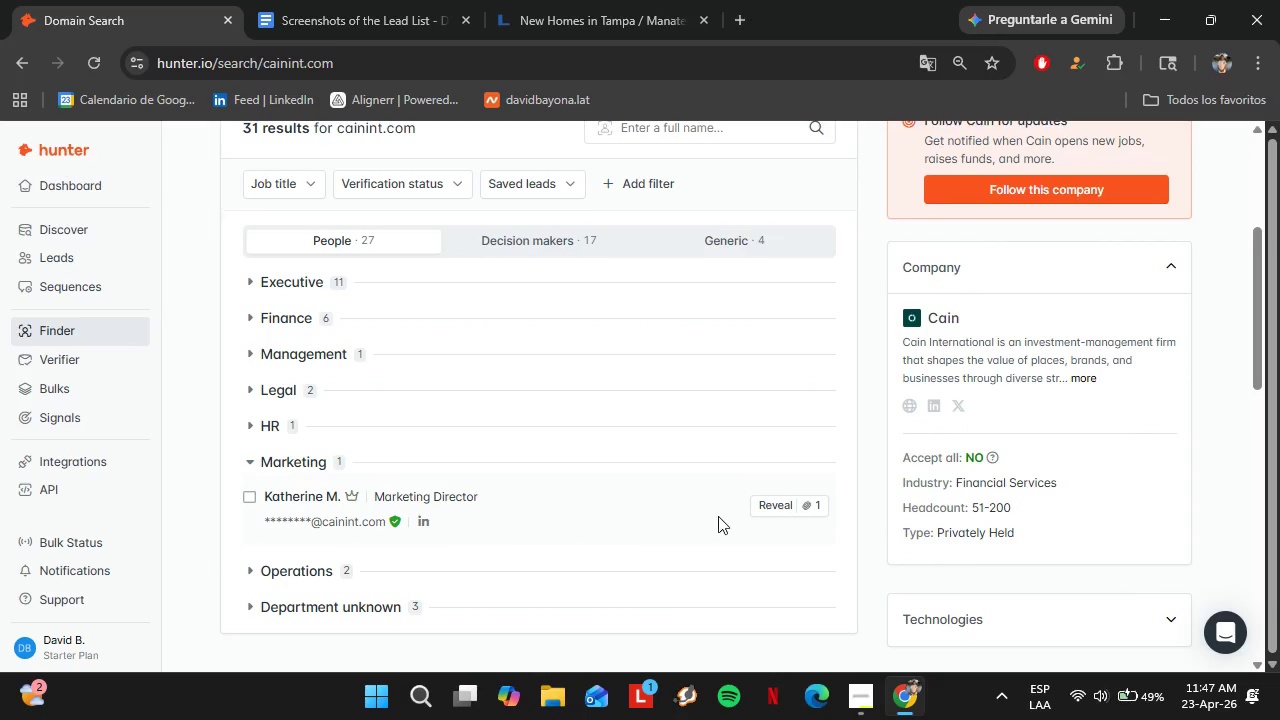 
left_click([775, 507])
 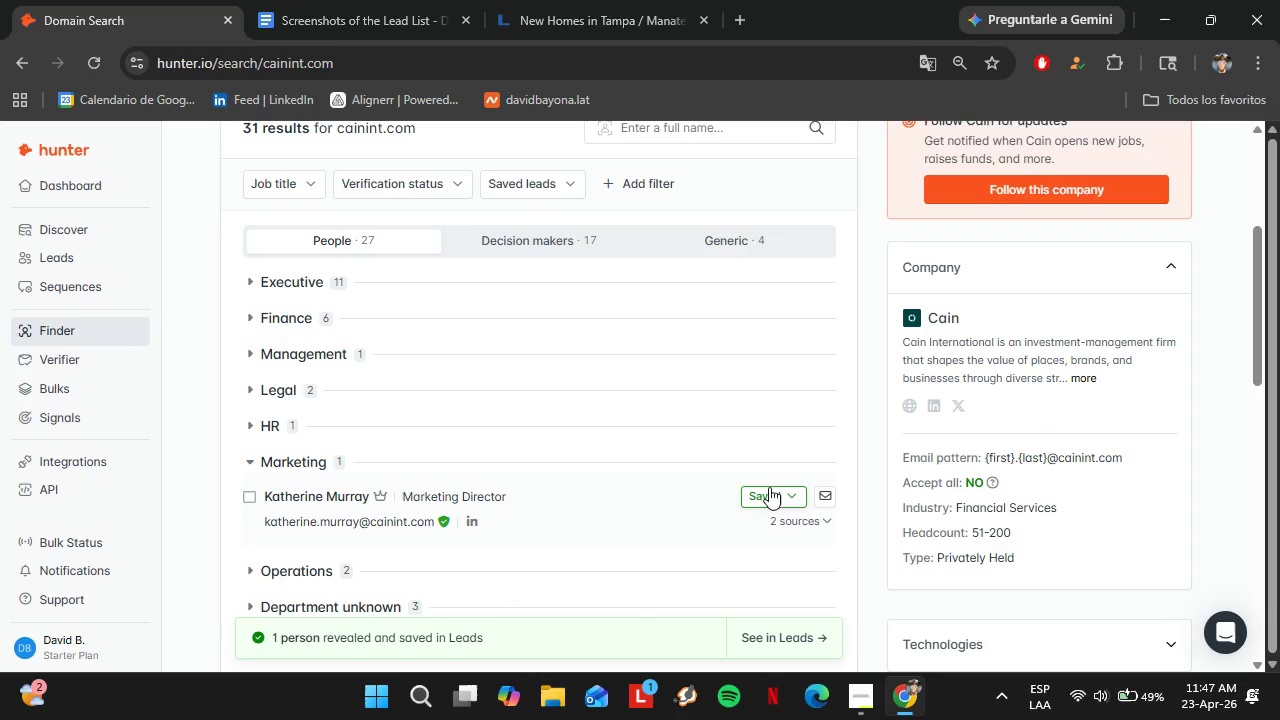 
left_click([767, 501])
 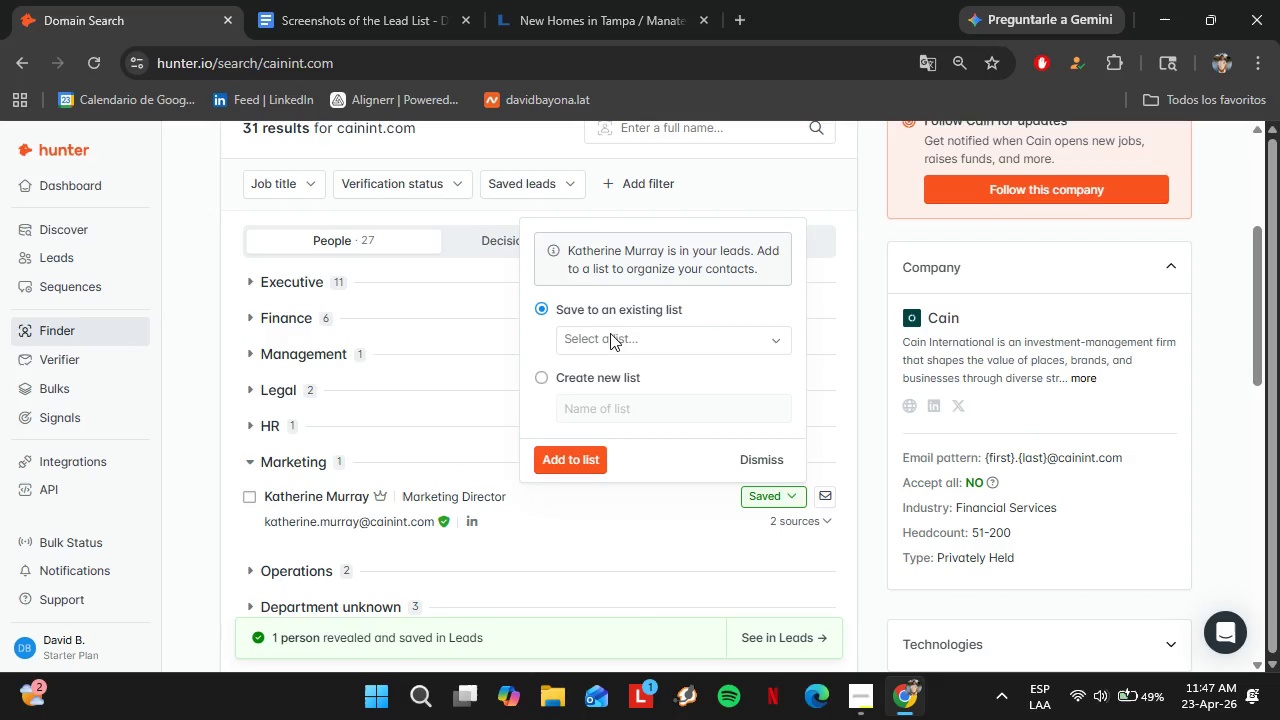 
left_click([619, 341])
 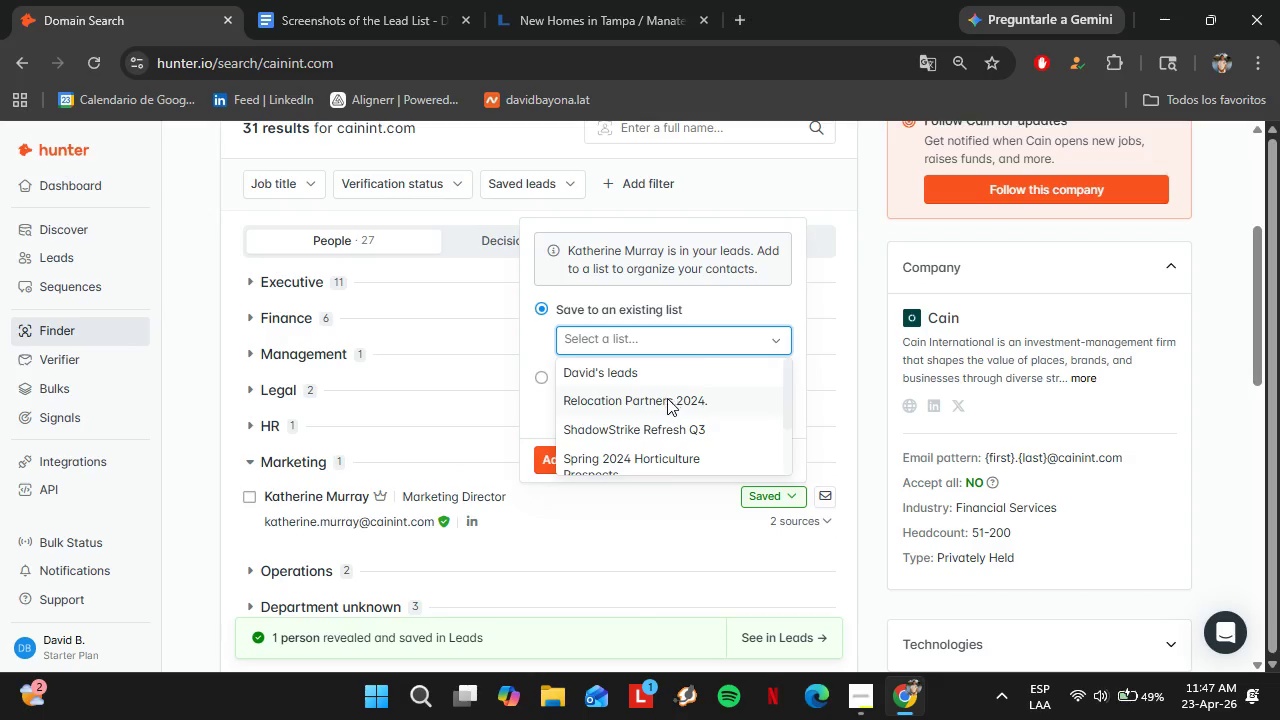 
scroll: coordinate [667, 398], scroll_direction: down, amount: 5.0
 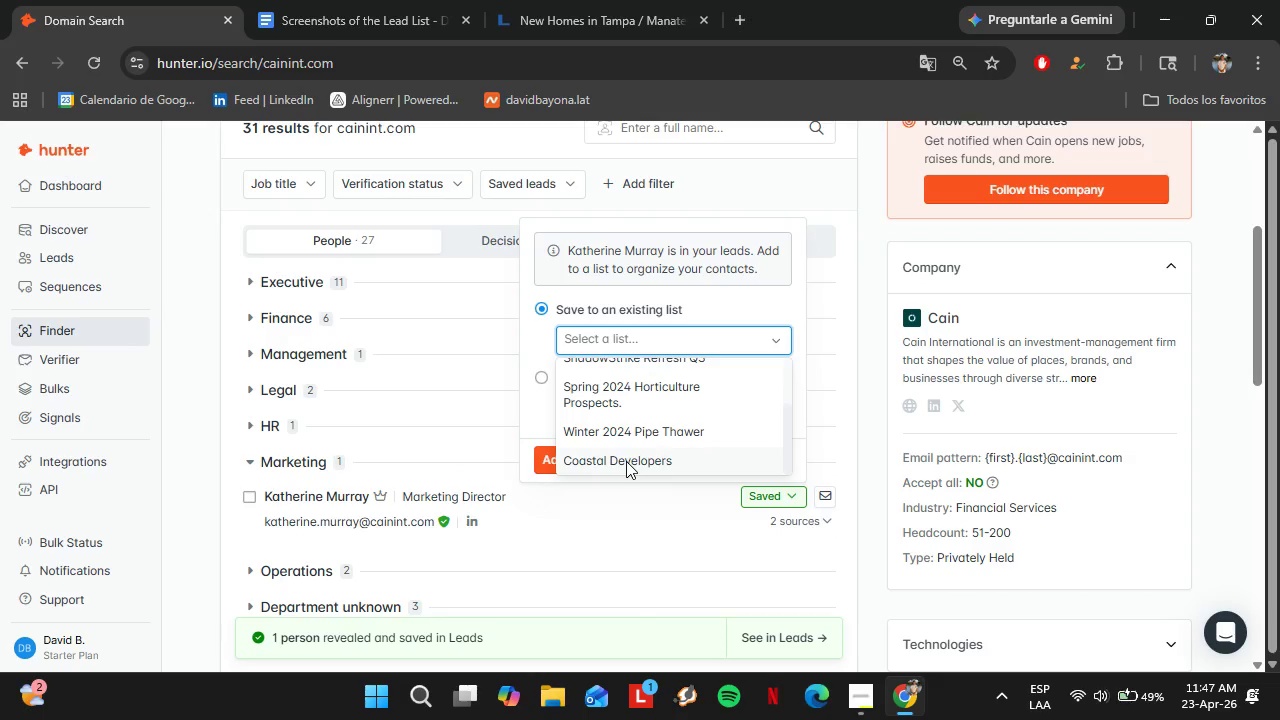 
left_click([626, 461])
 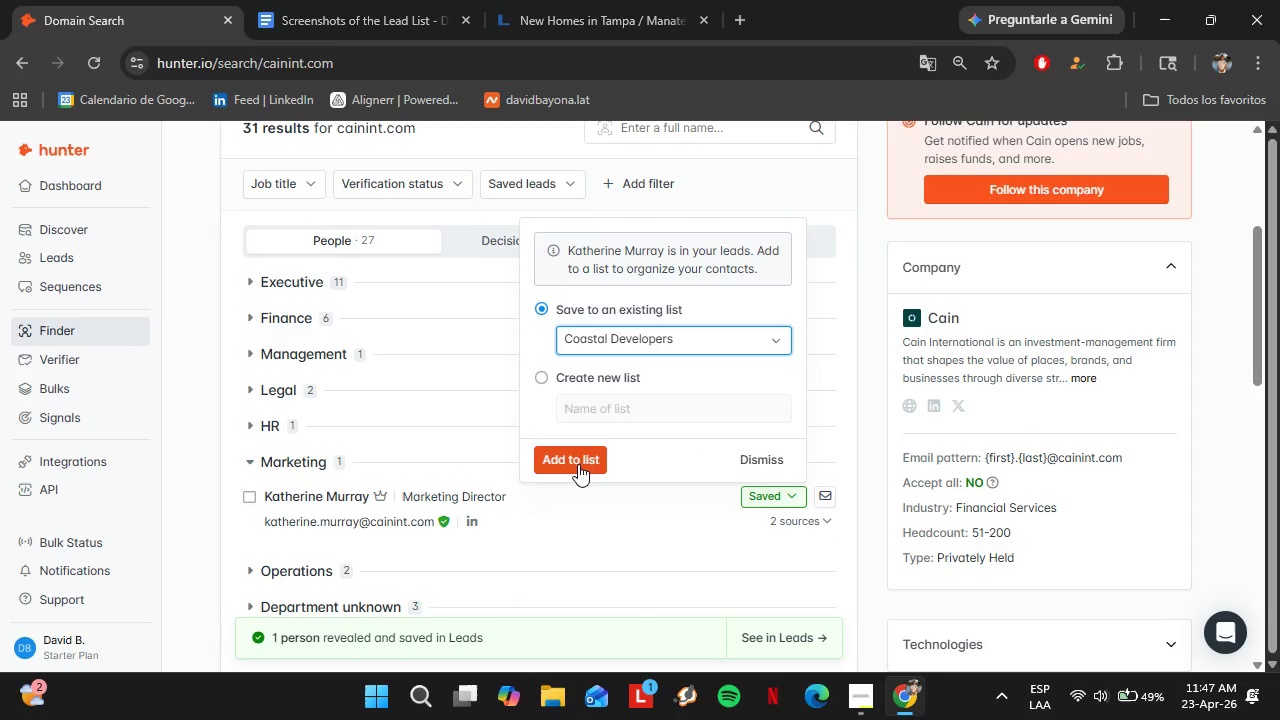 
left_click([576, 464])
 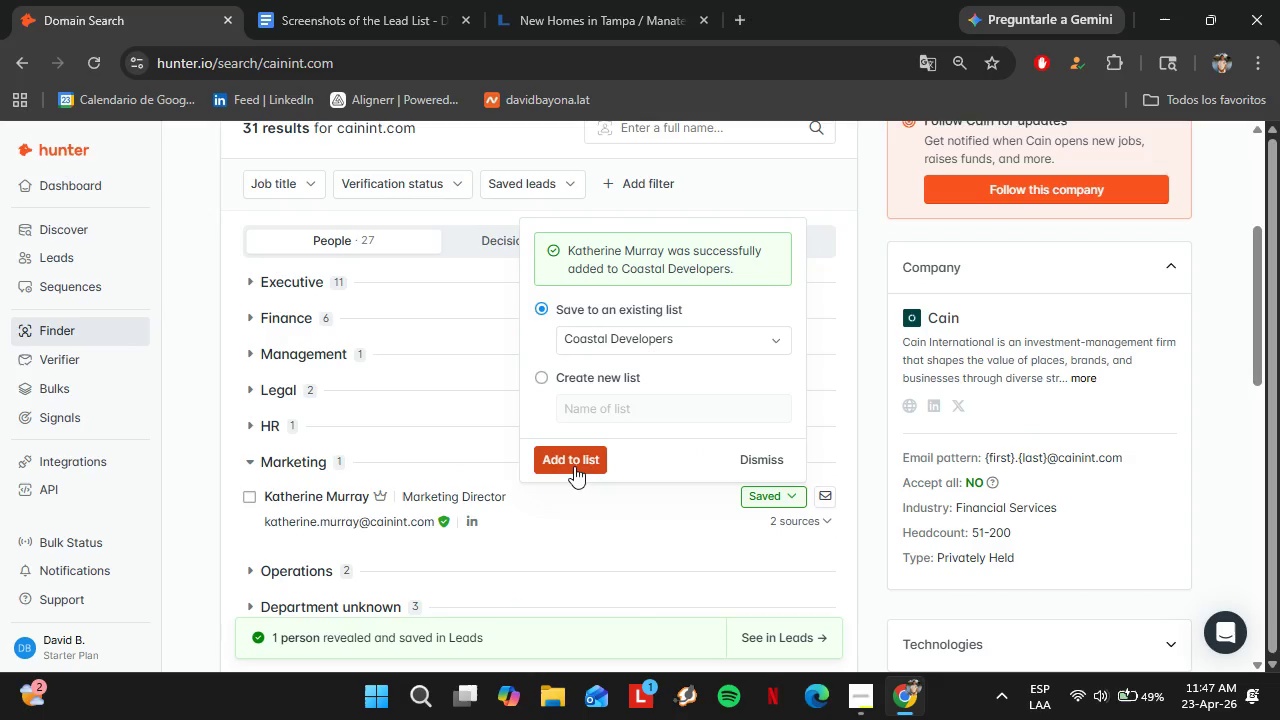 
scroll: coordinate [439, 410], scroll_direction: up, amount: 4.0
 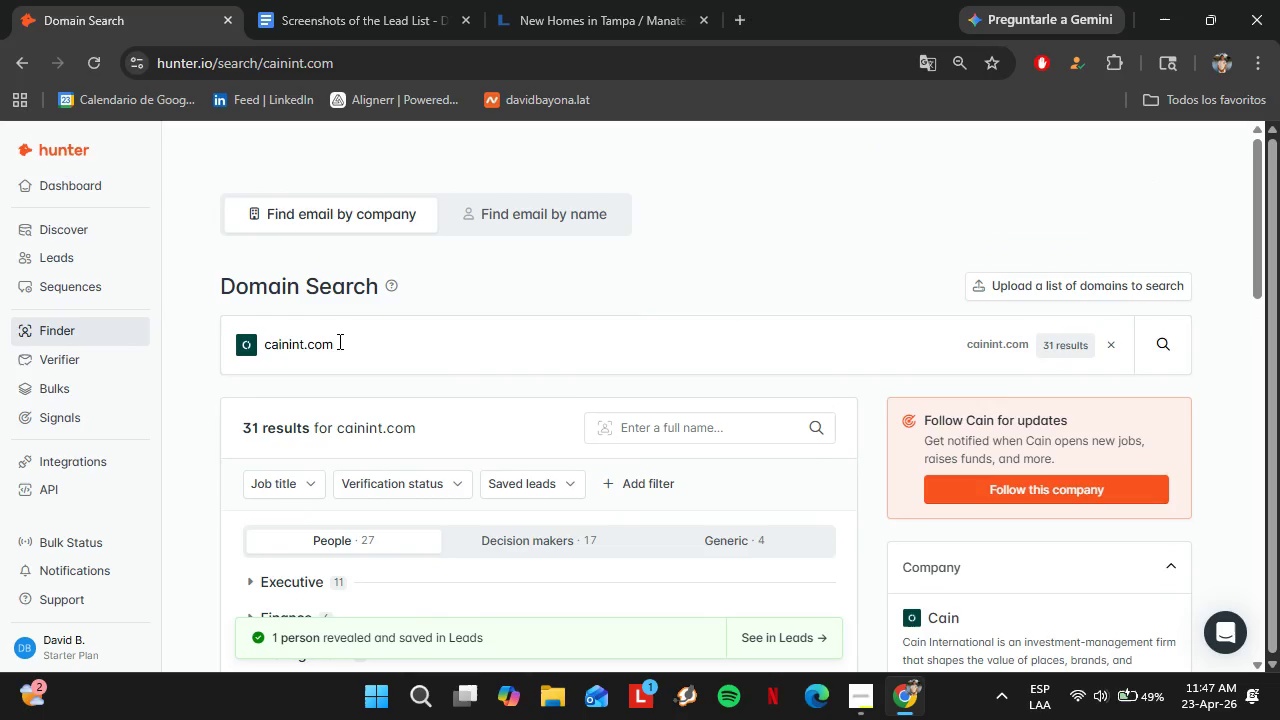 
double_click([338, 341])
 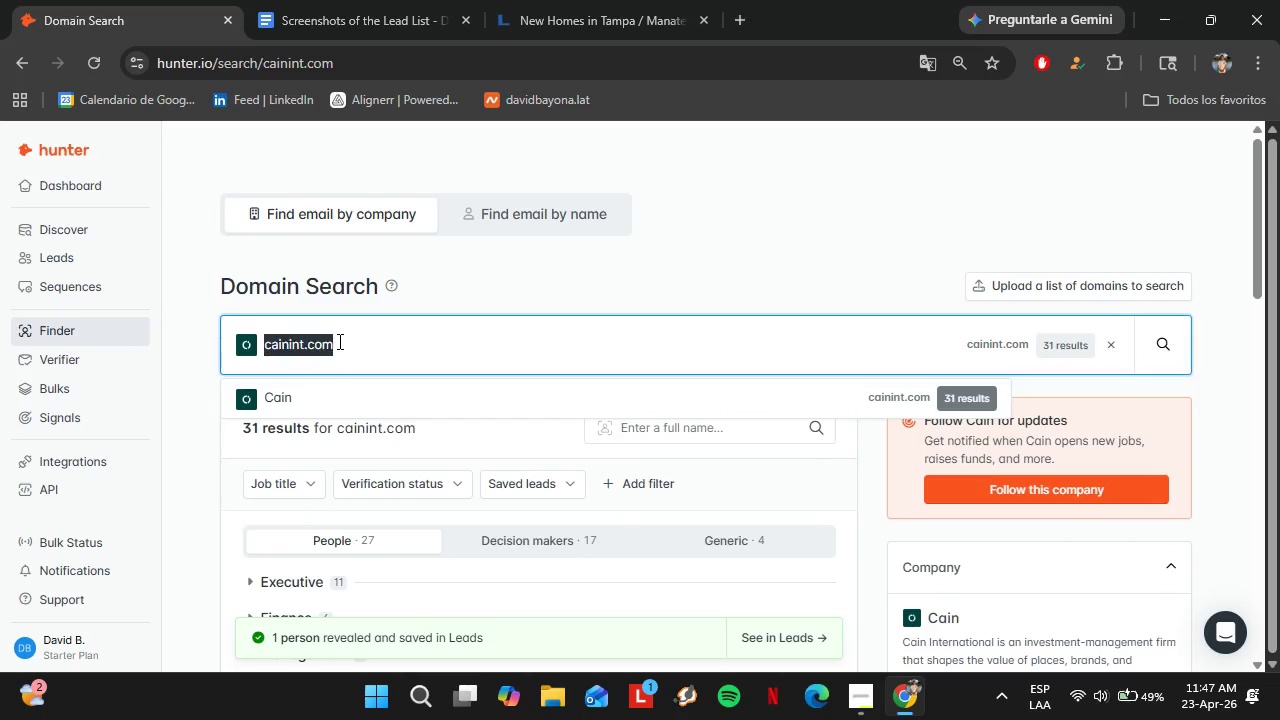 
triple_click([338, 341])
 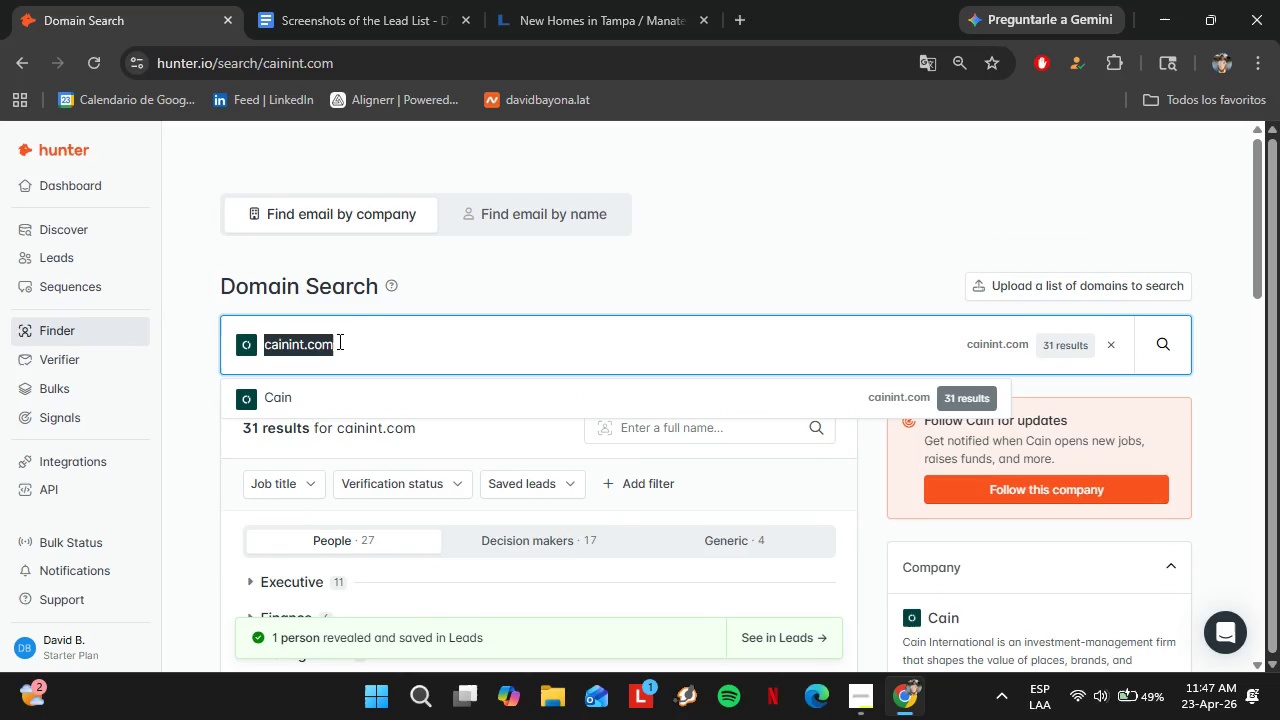 
type(witkoff)
 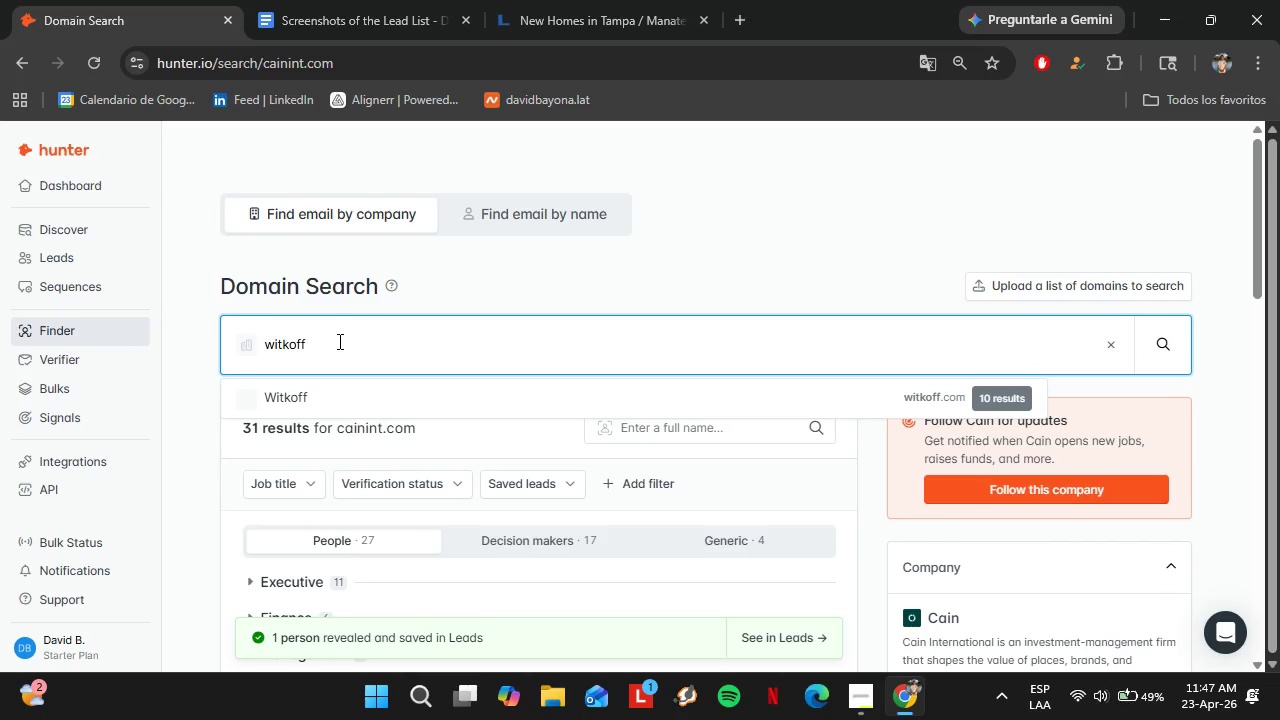 
key(ArrowDown)
 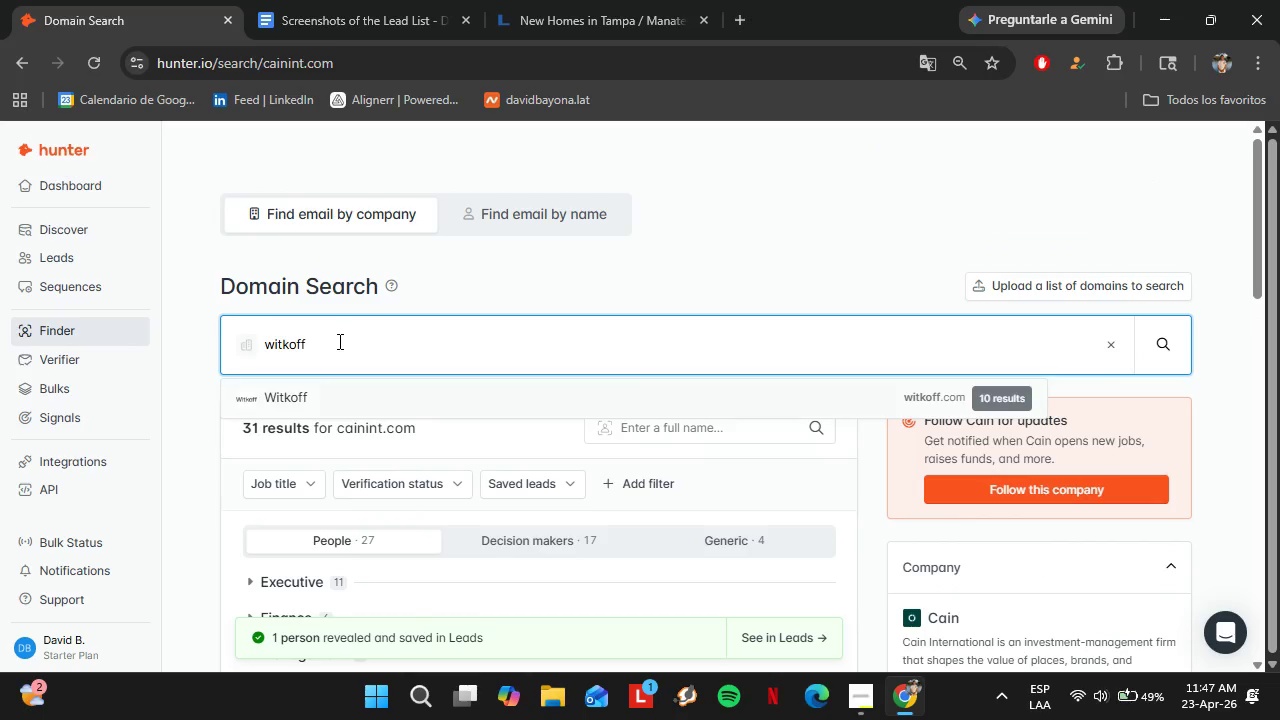 
key(Enter)
 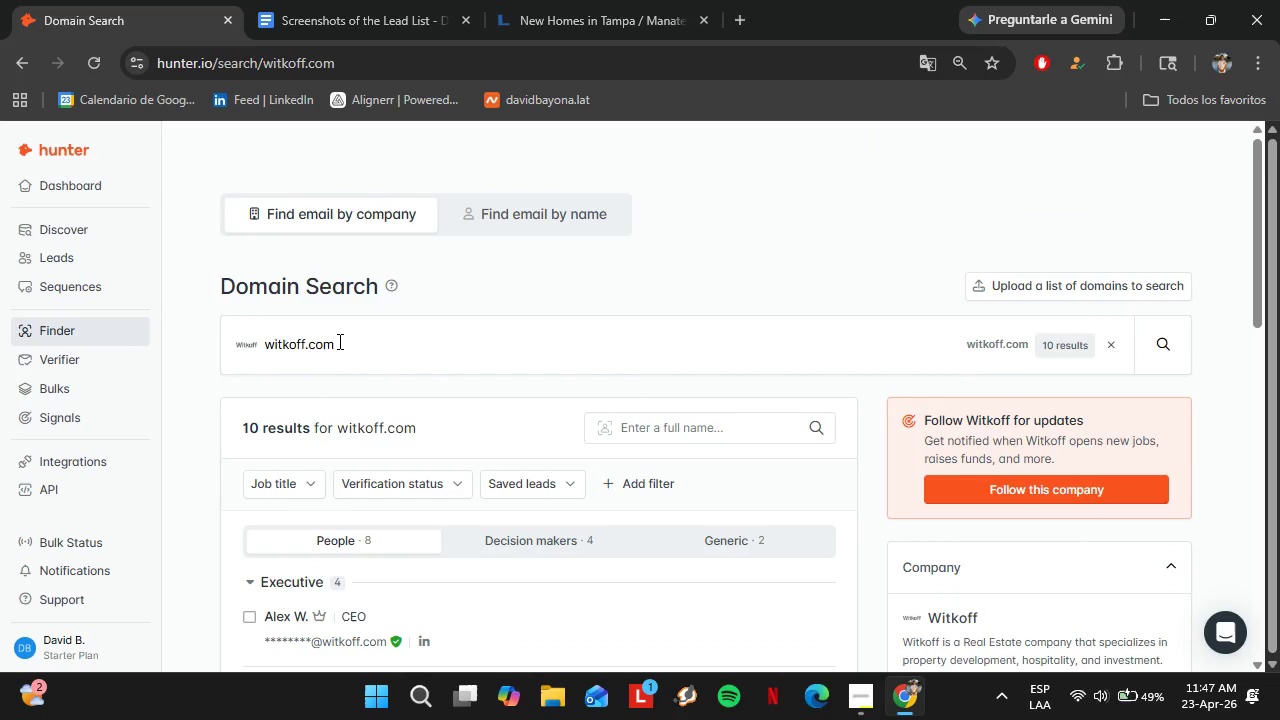 
scroll: coordinate [415, 417], scroll_direction: down, amount: 6.0
 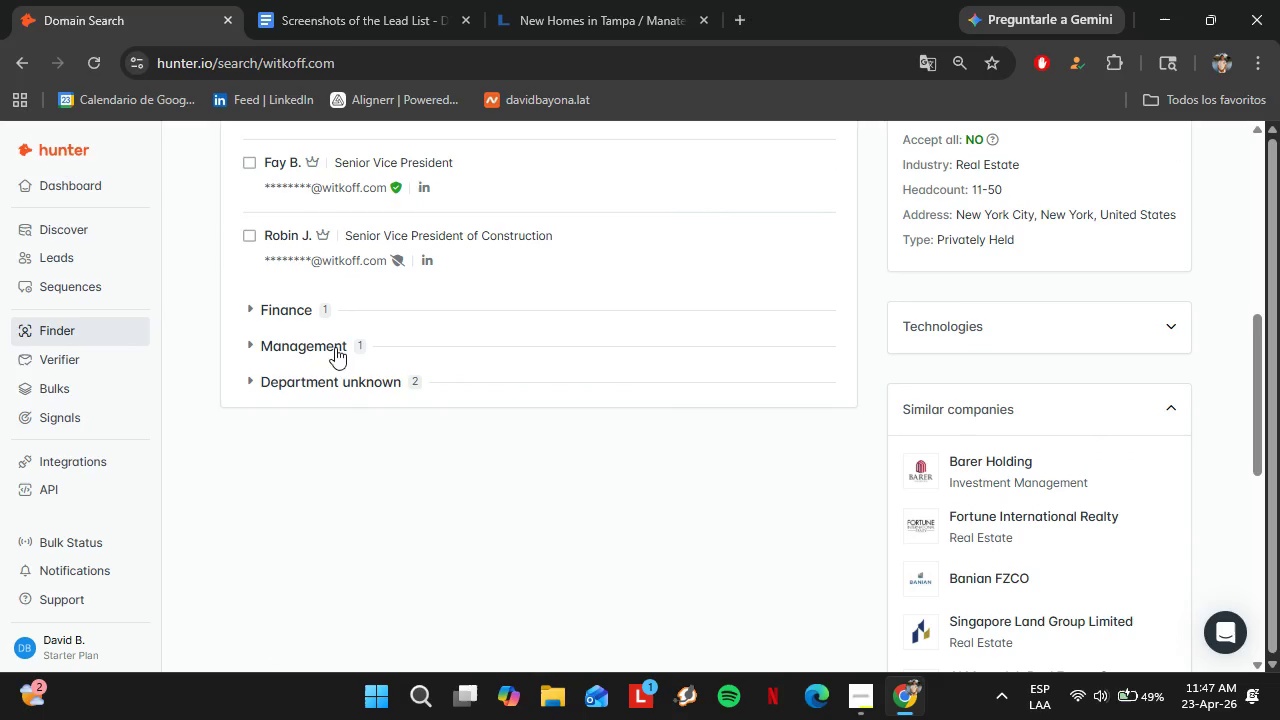 
scroll: coordinate [411, 383], scroll_direction: up, amount: 3.0
 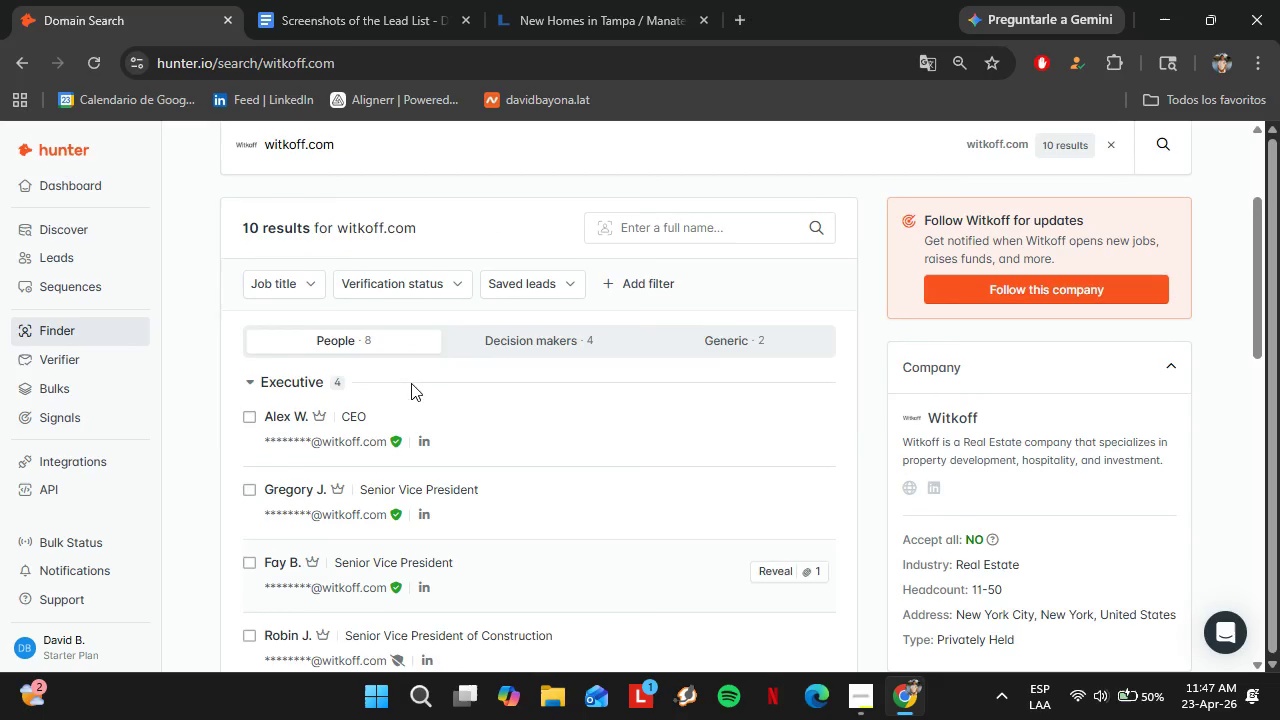 
scroll: coordinate [411, 383], scroll_direction: down, amount: 2.0
 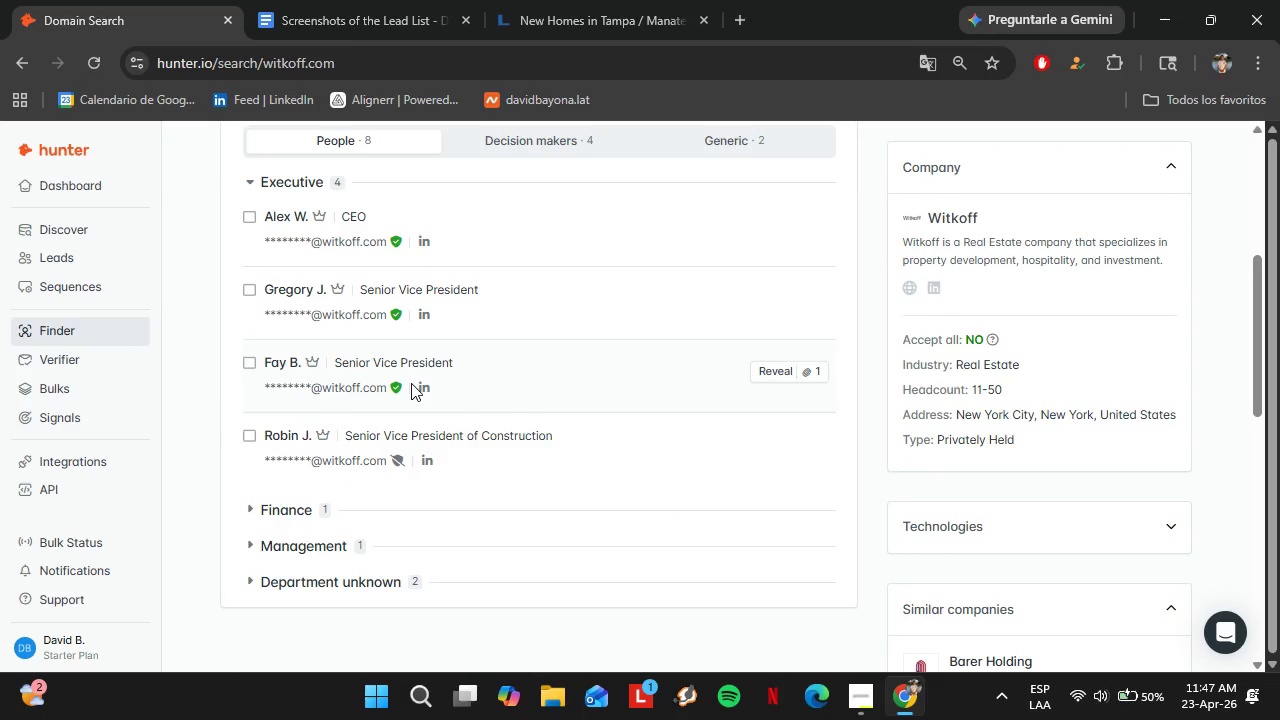 
double_click([356, 365])
 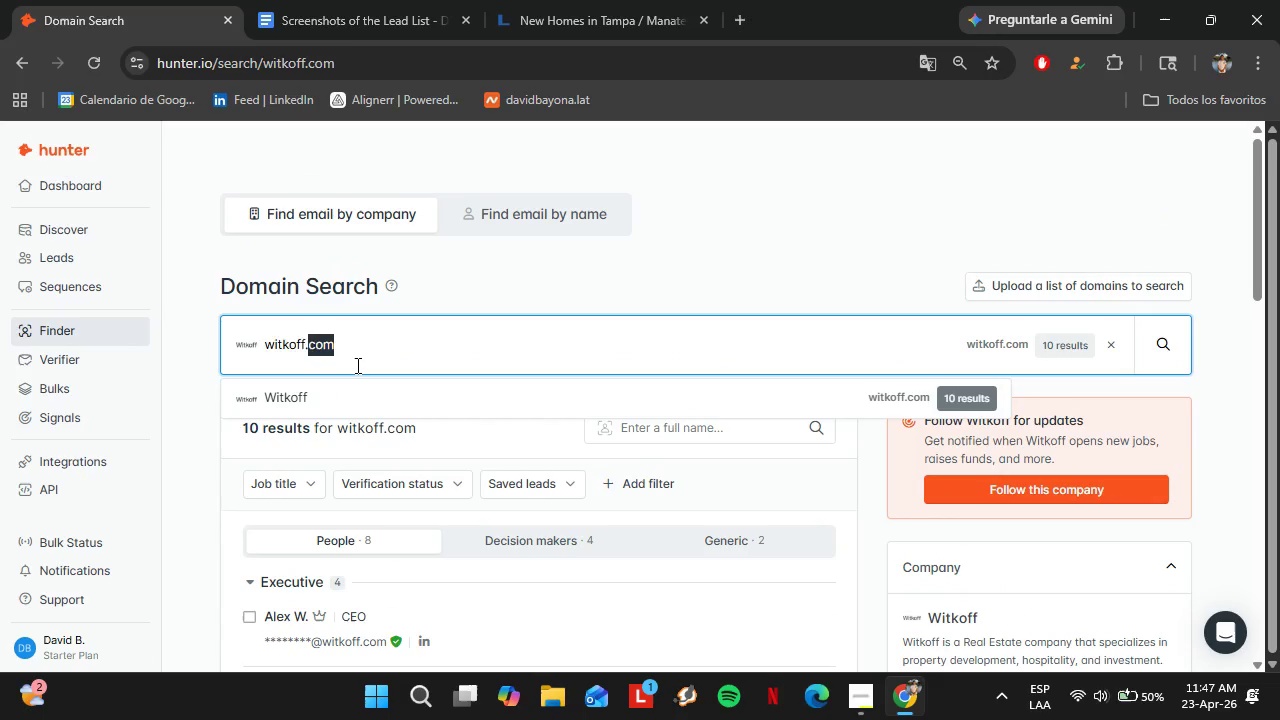 
scroll: coordinate [411, 383], scroll_direction: up, amount: 5.0
 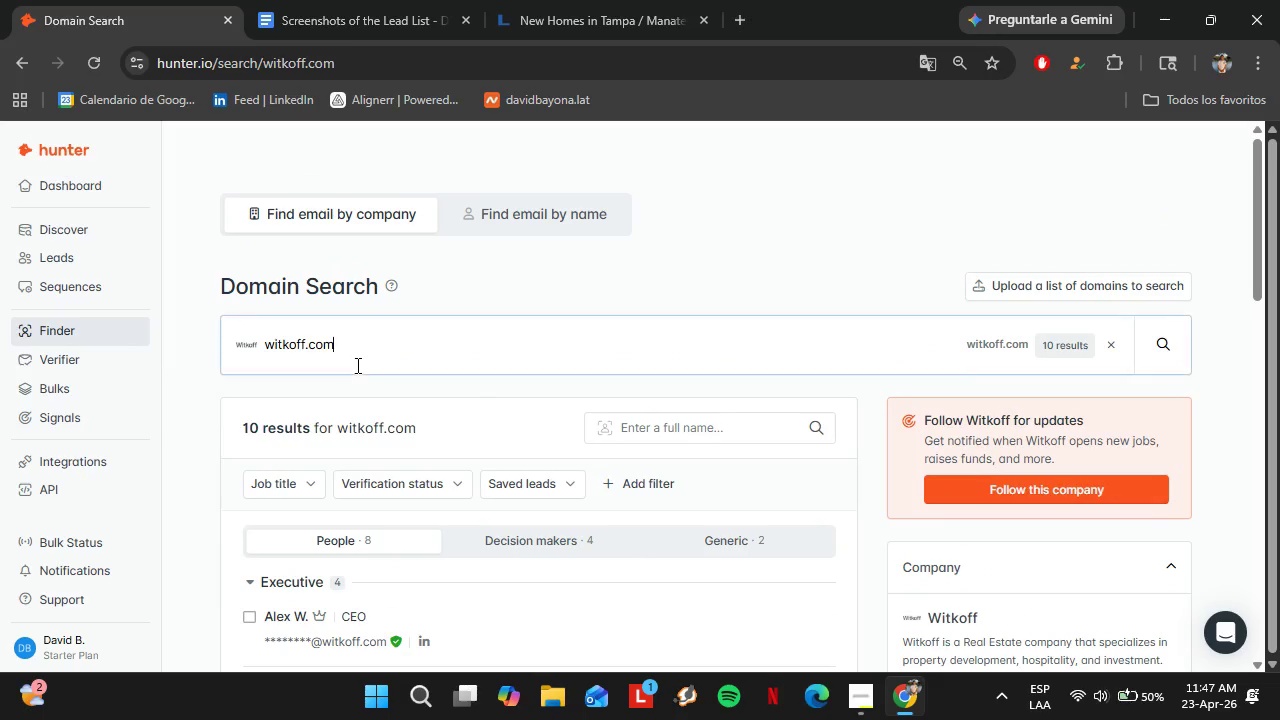 
triple_click([356, 365])
 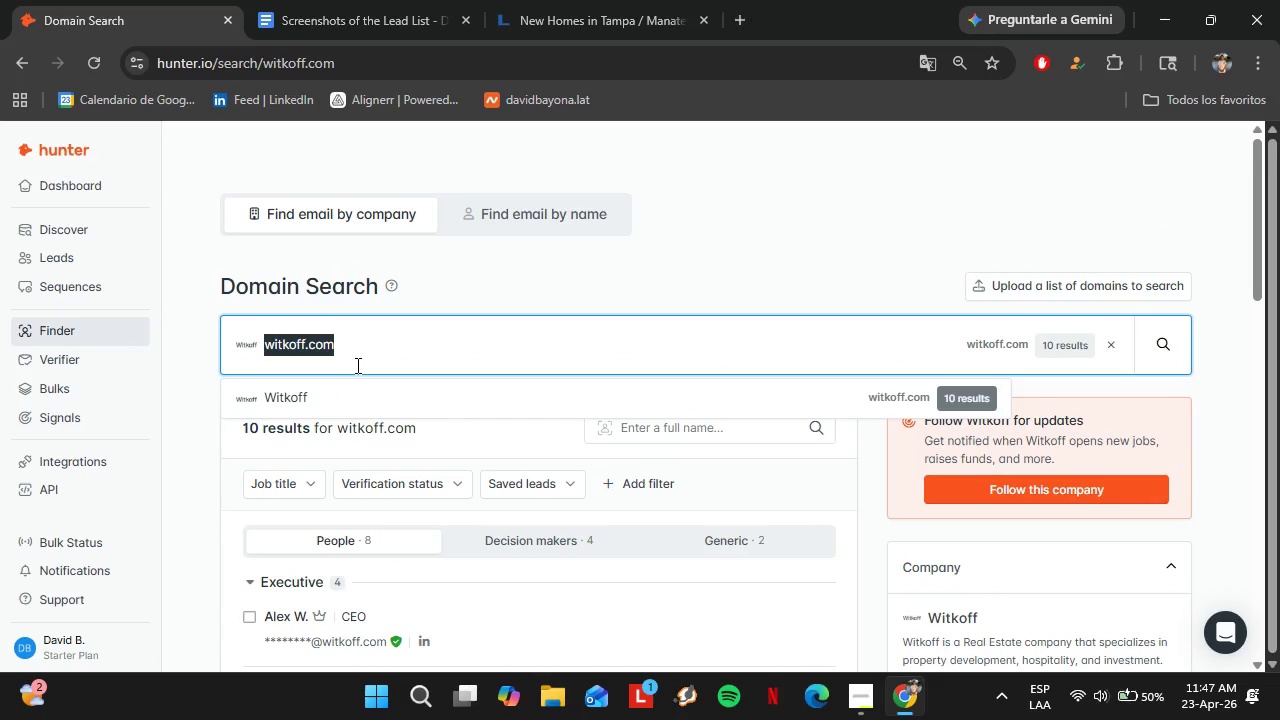 
type(turnberry.com)
 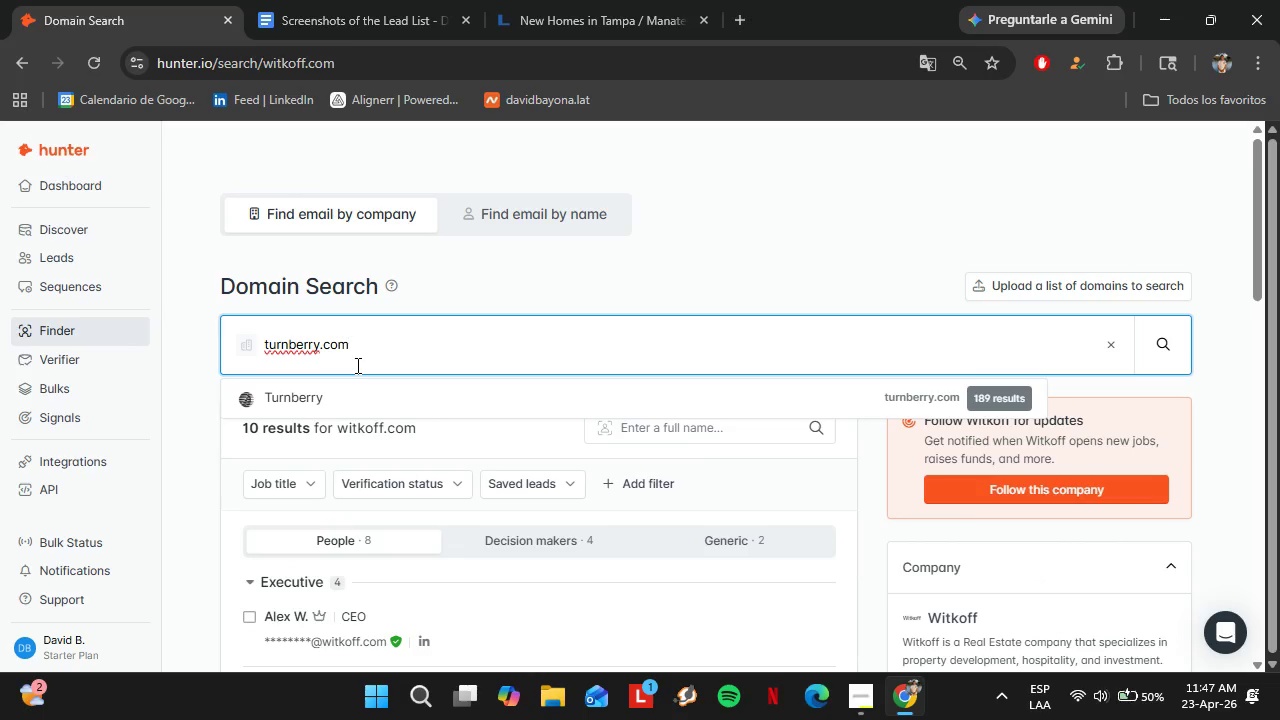 
key(ArrowDown)
 